 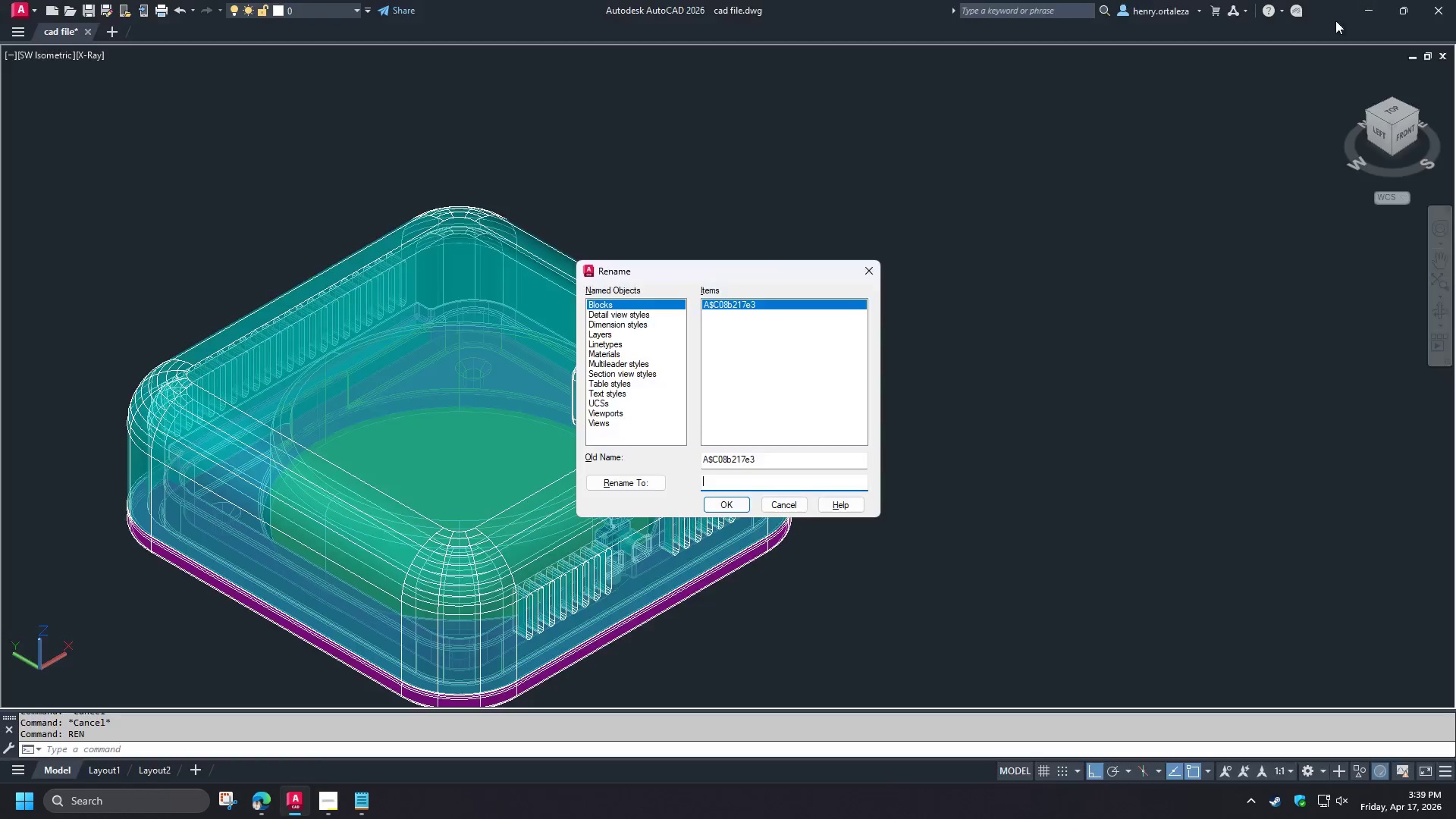 
key(Control+V)
 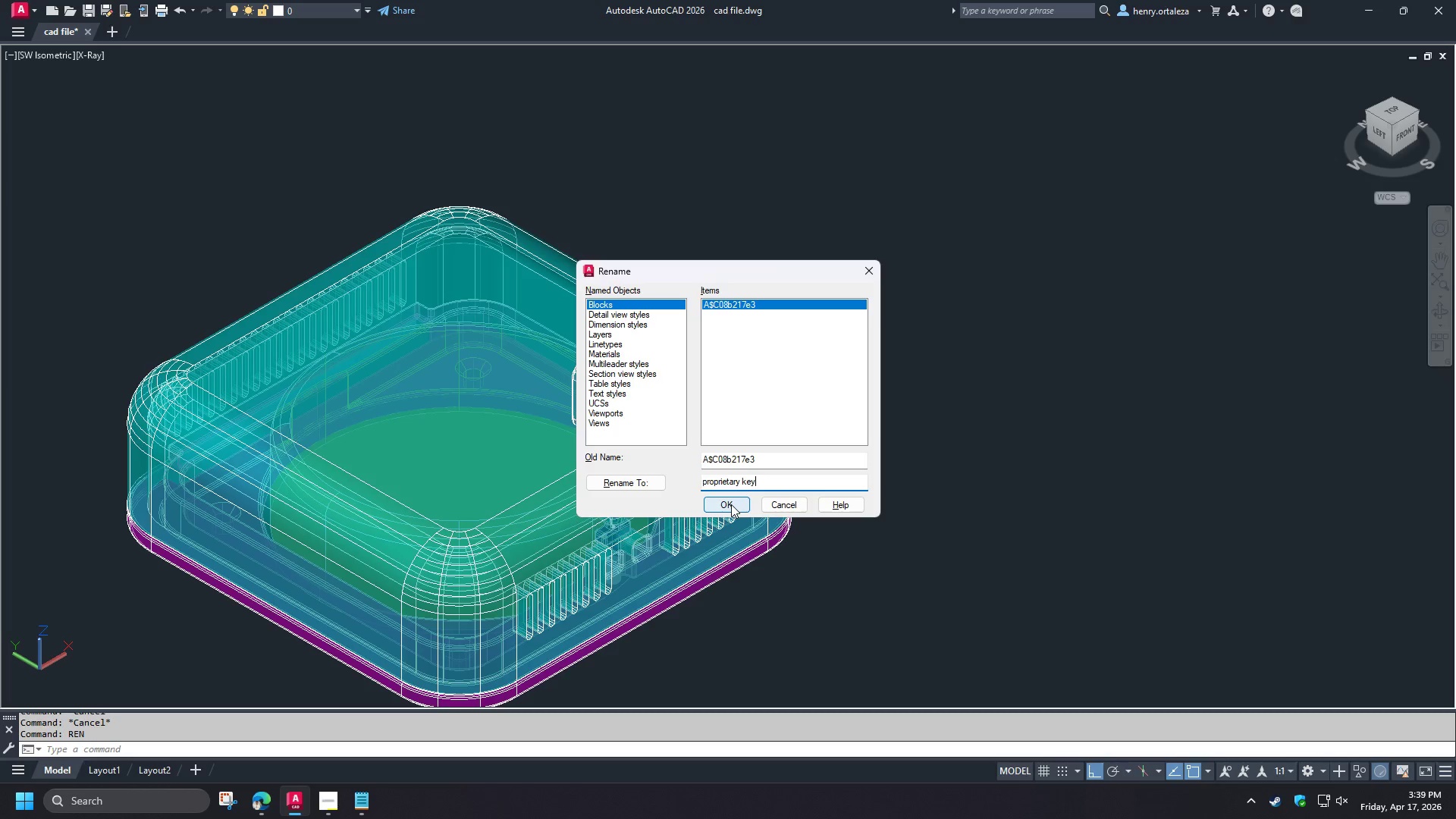 
wait(8.42)
 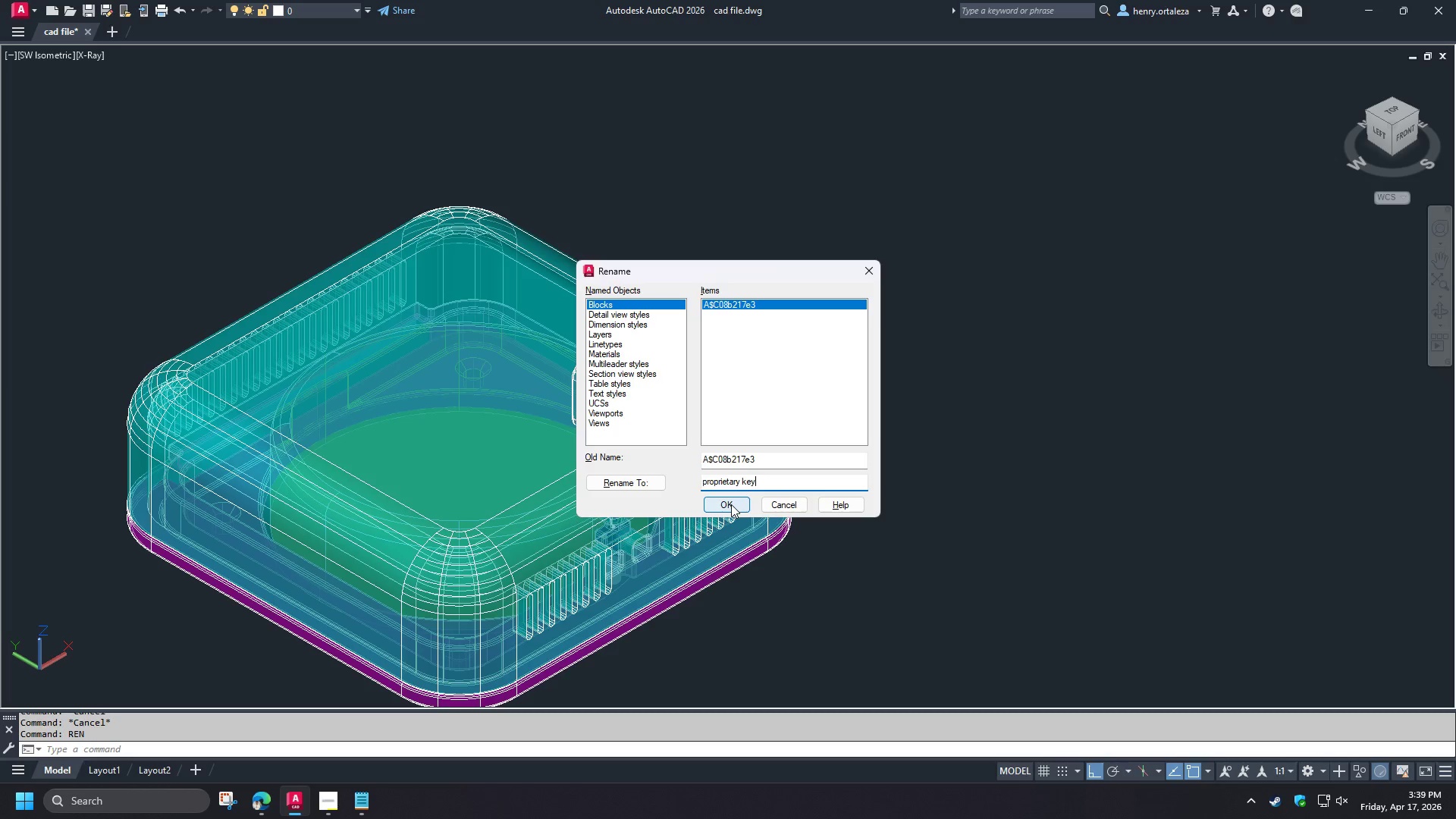 
left_click([734, 507])
 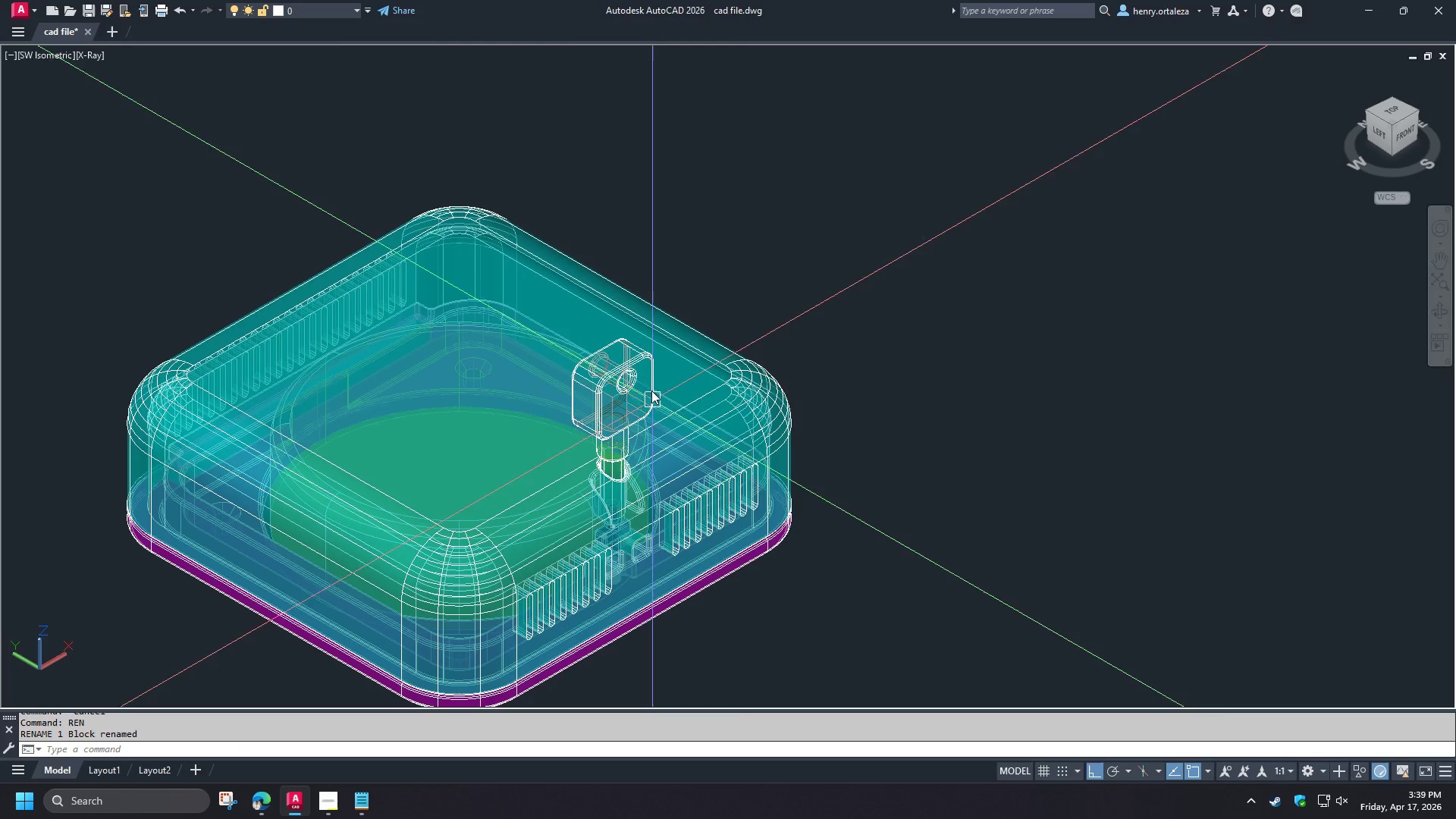 
key(Escape)
 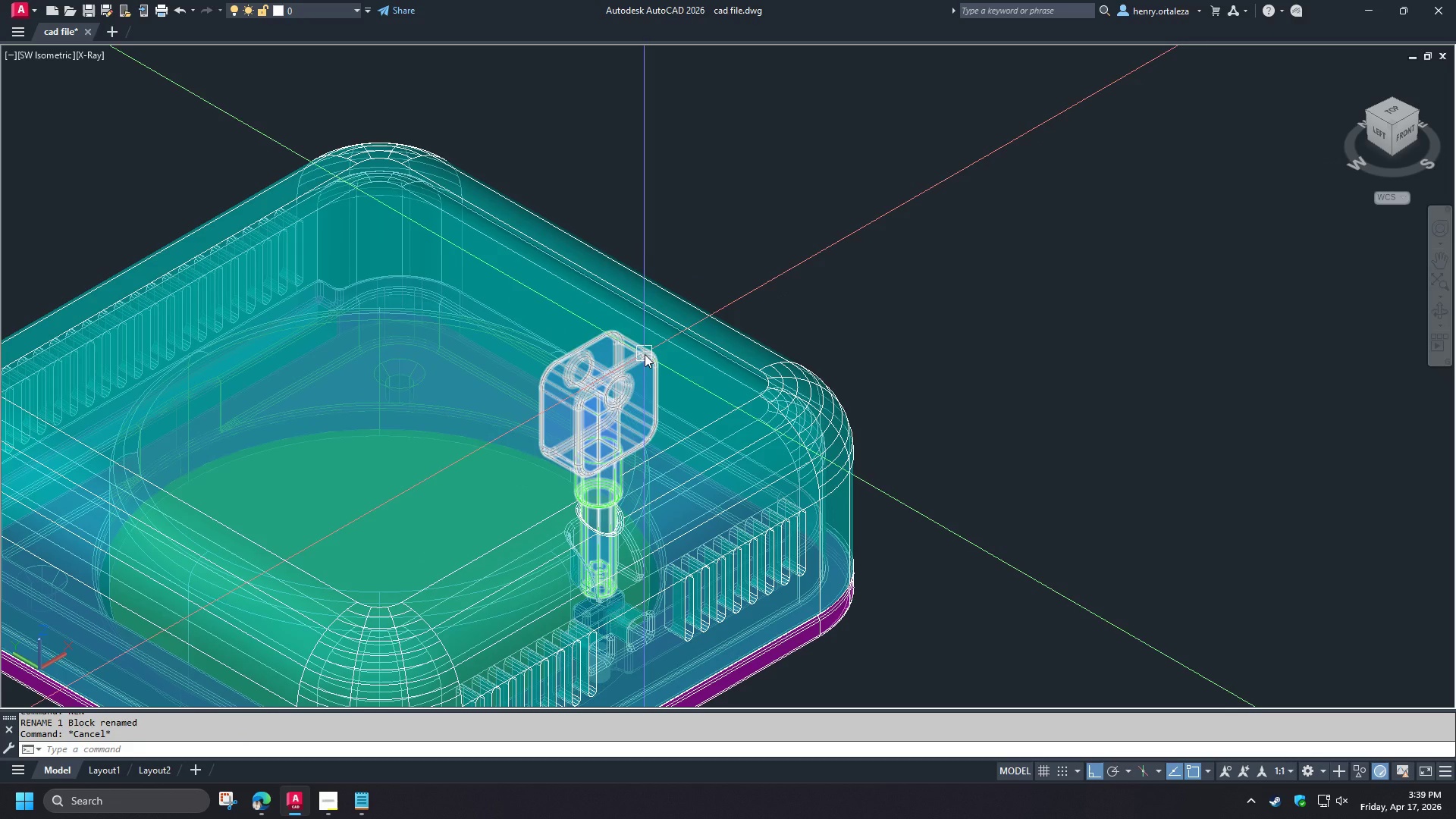 
scroll: coordinate [645, 356], scroll_direction: up, amount: 1.0
 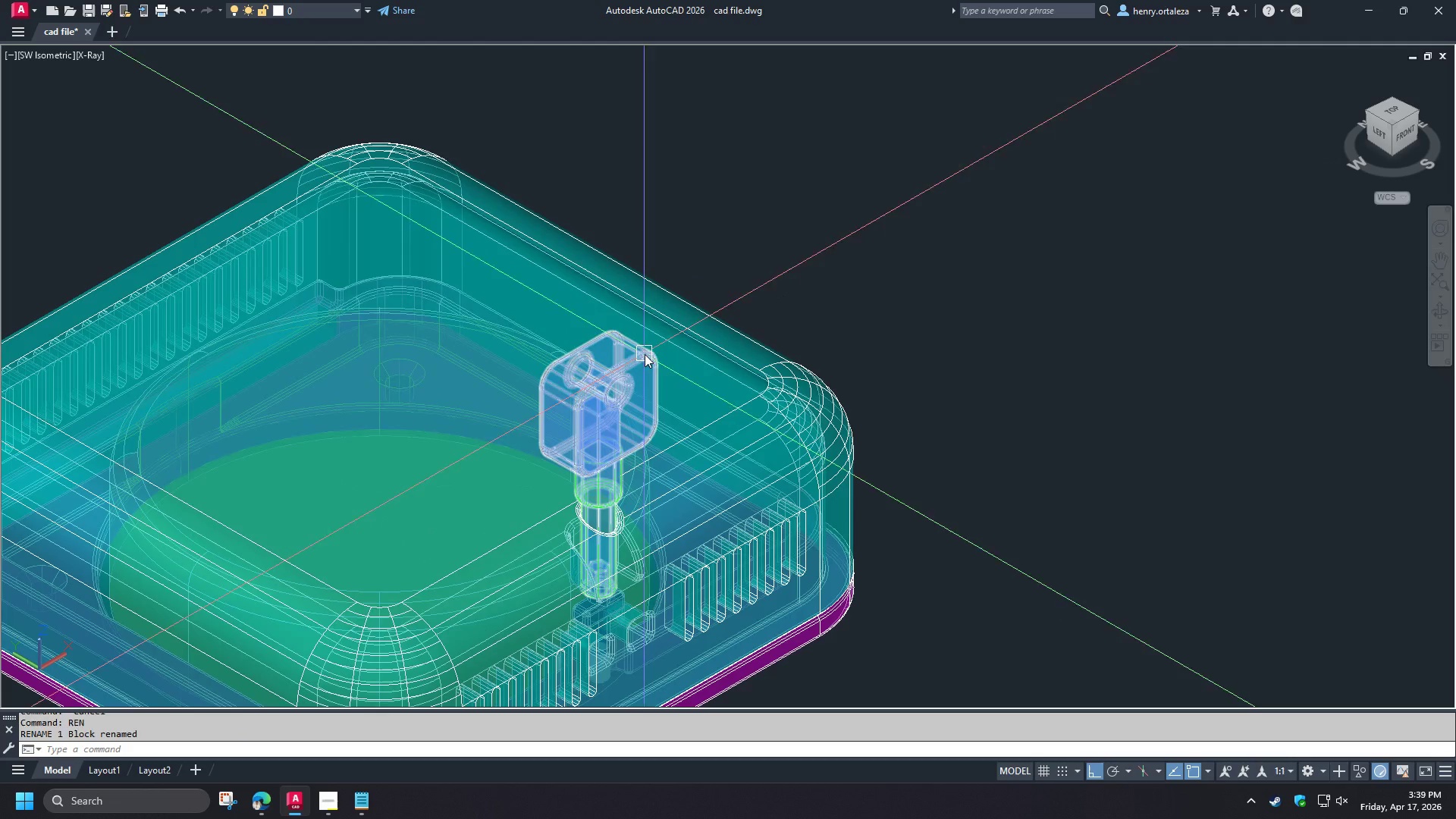 
type(re )
 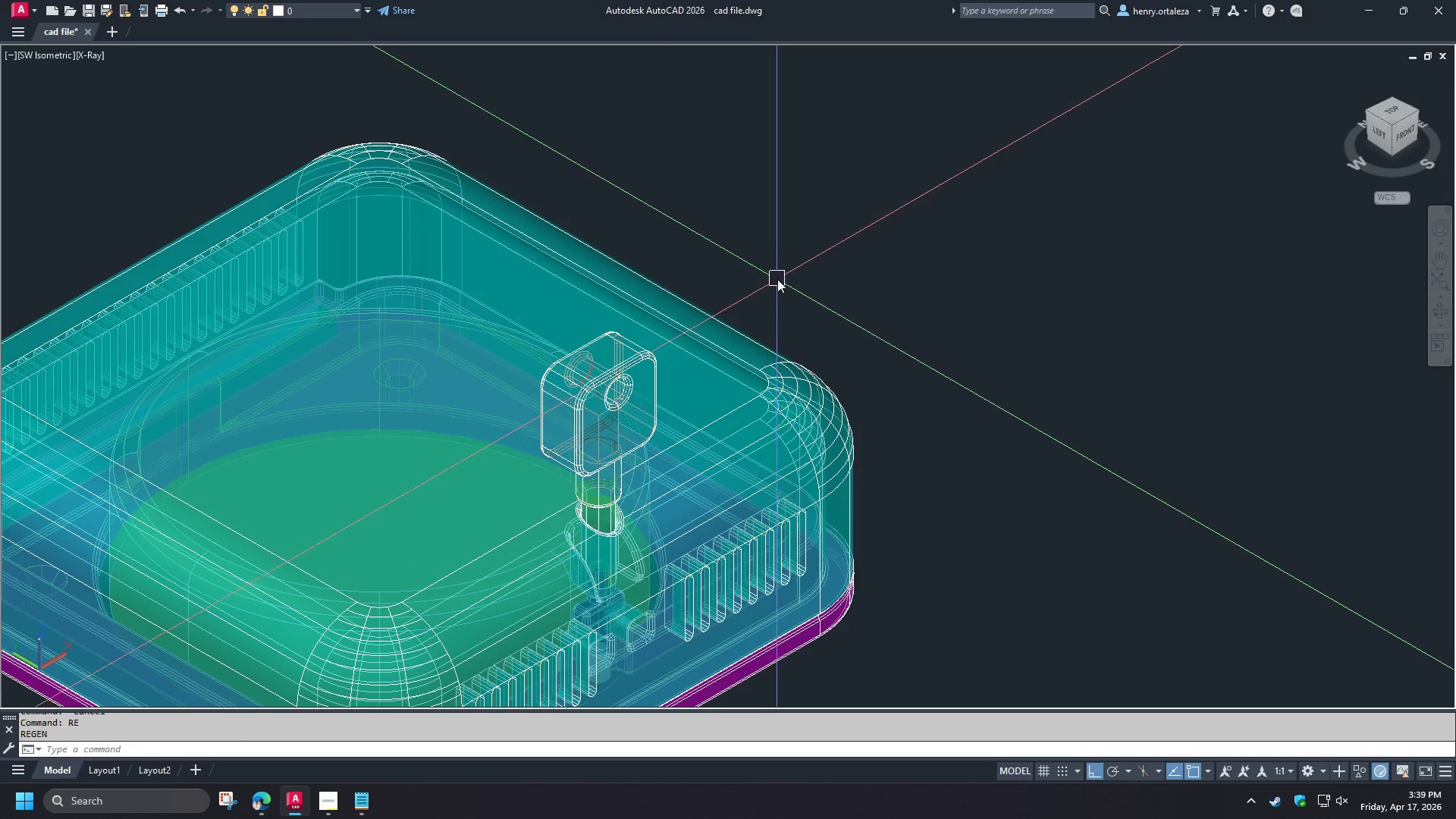 
scroll: coordinate [777, 279], scroll_direction: down, amount: 1.0
 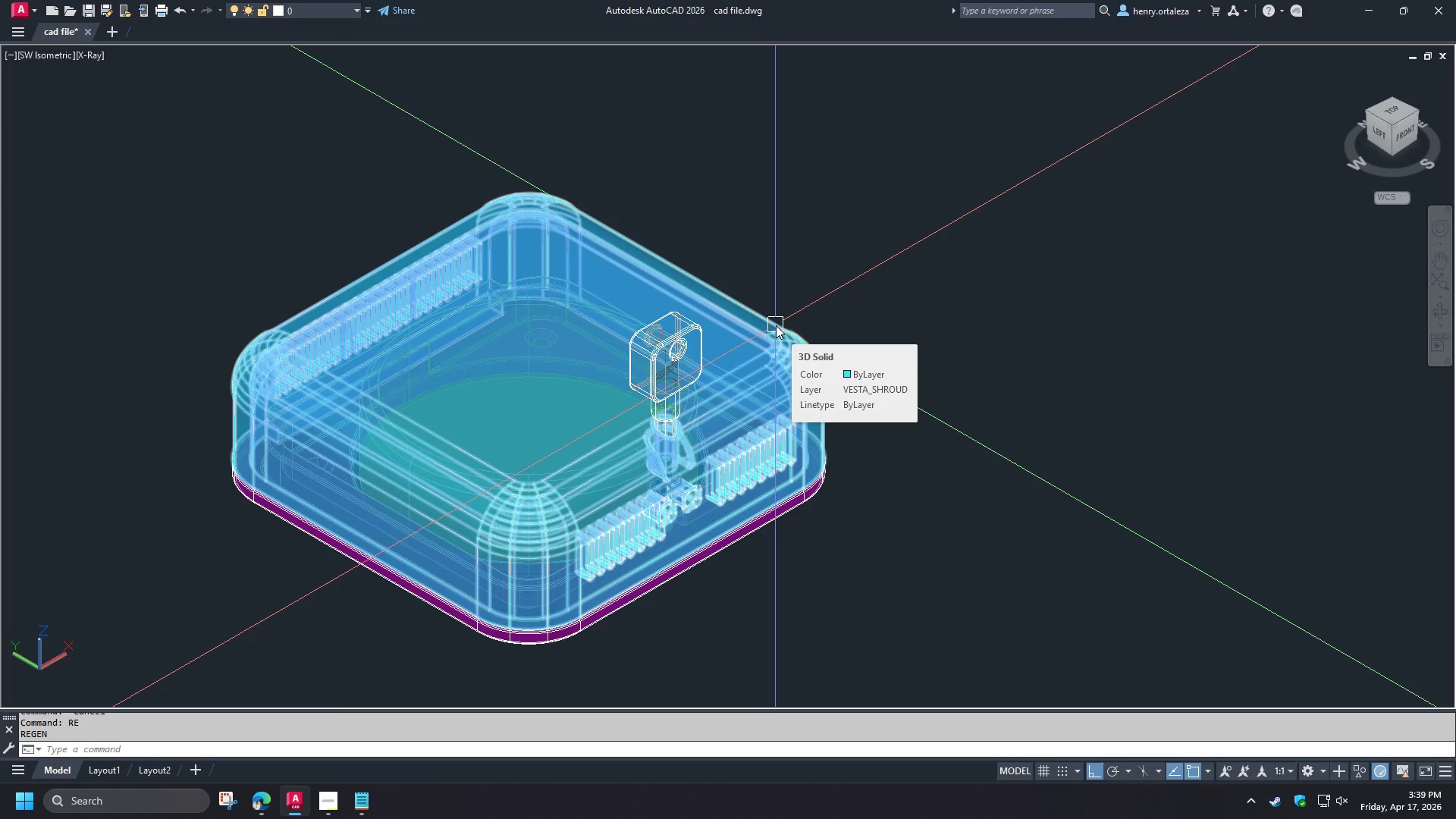 
wait(5.91)
 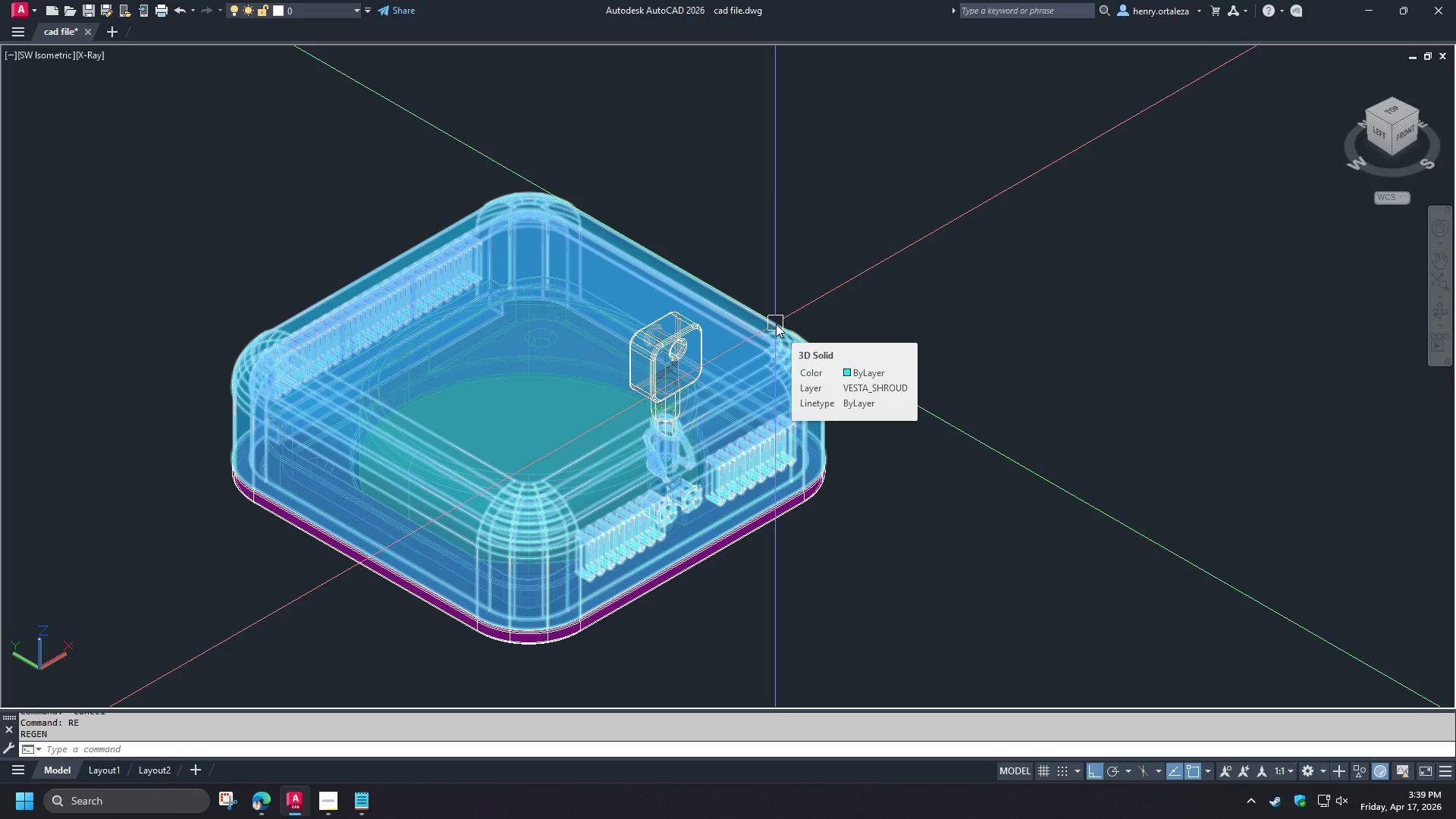 
scroll: coordinate [693, 570], scroll_direction: up, amount: 2.0
 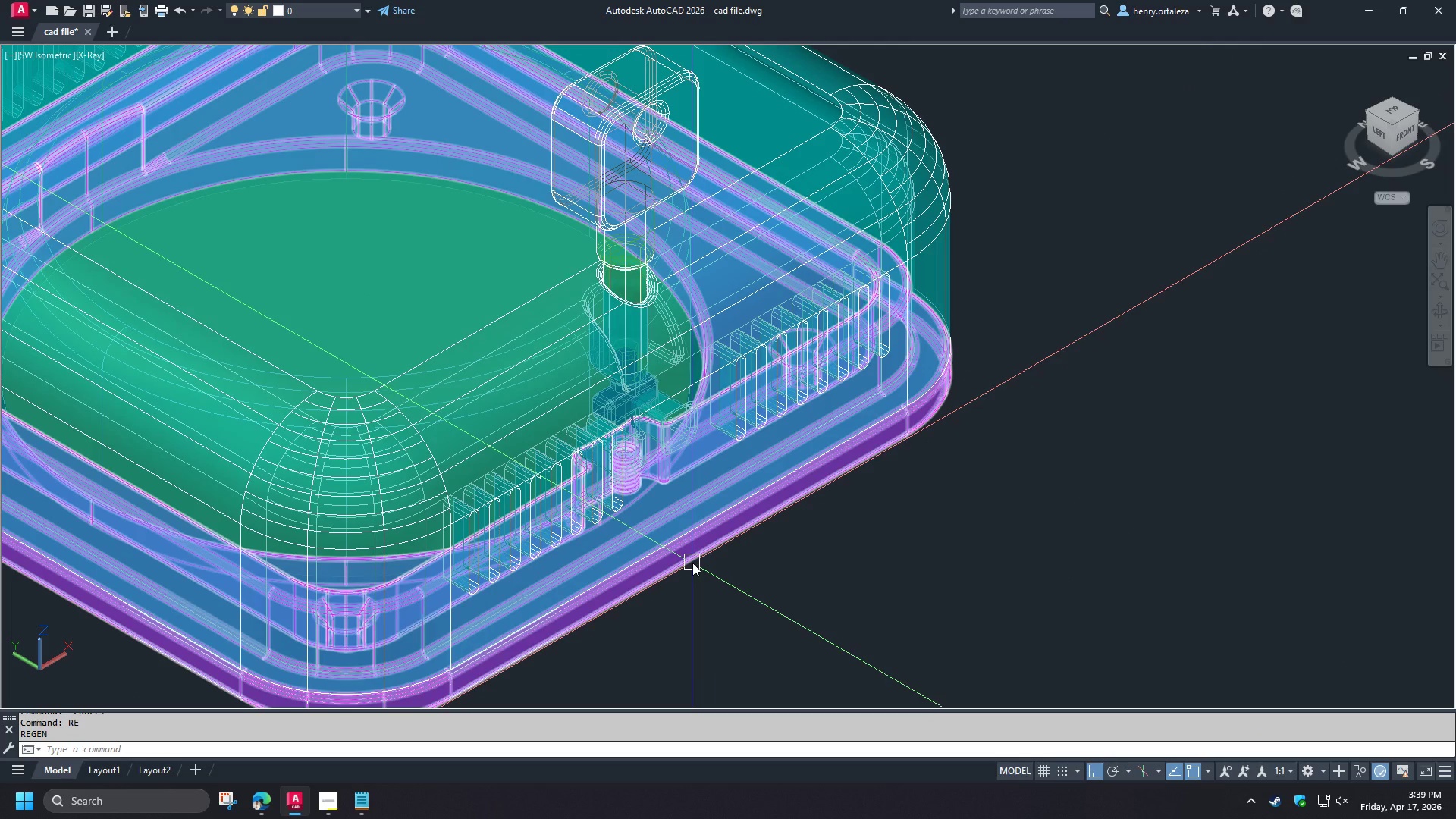 
left_click([692, 563])
 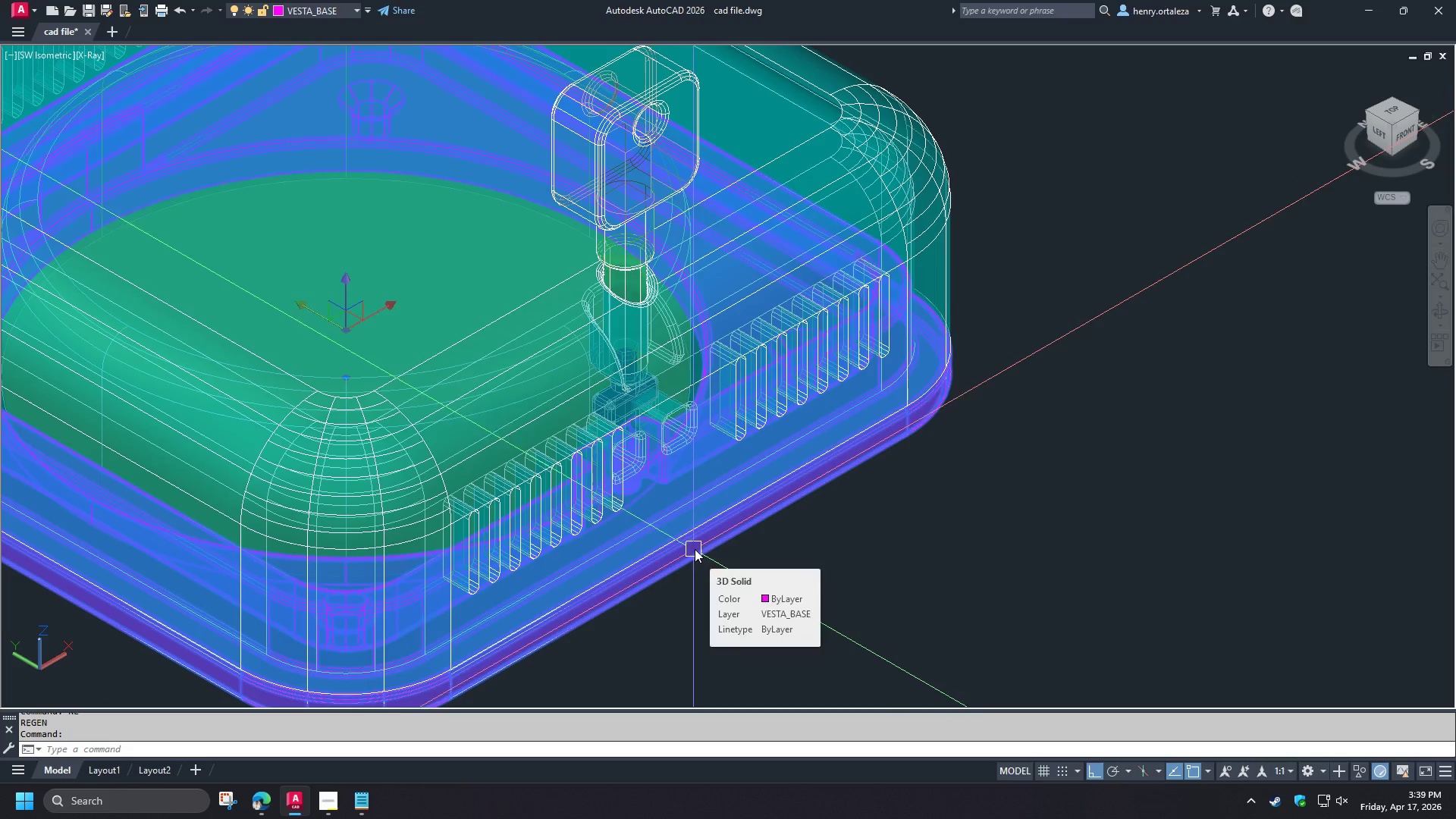 
scroll: coordinate [623, 368], scroll_direction: up, amount: 4.0
 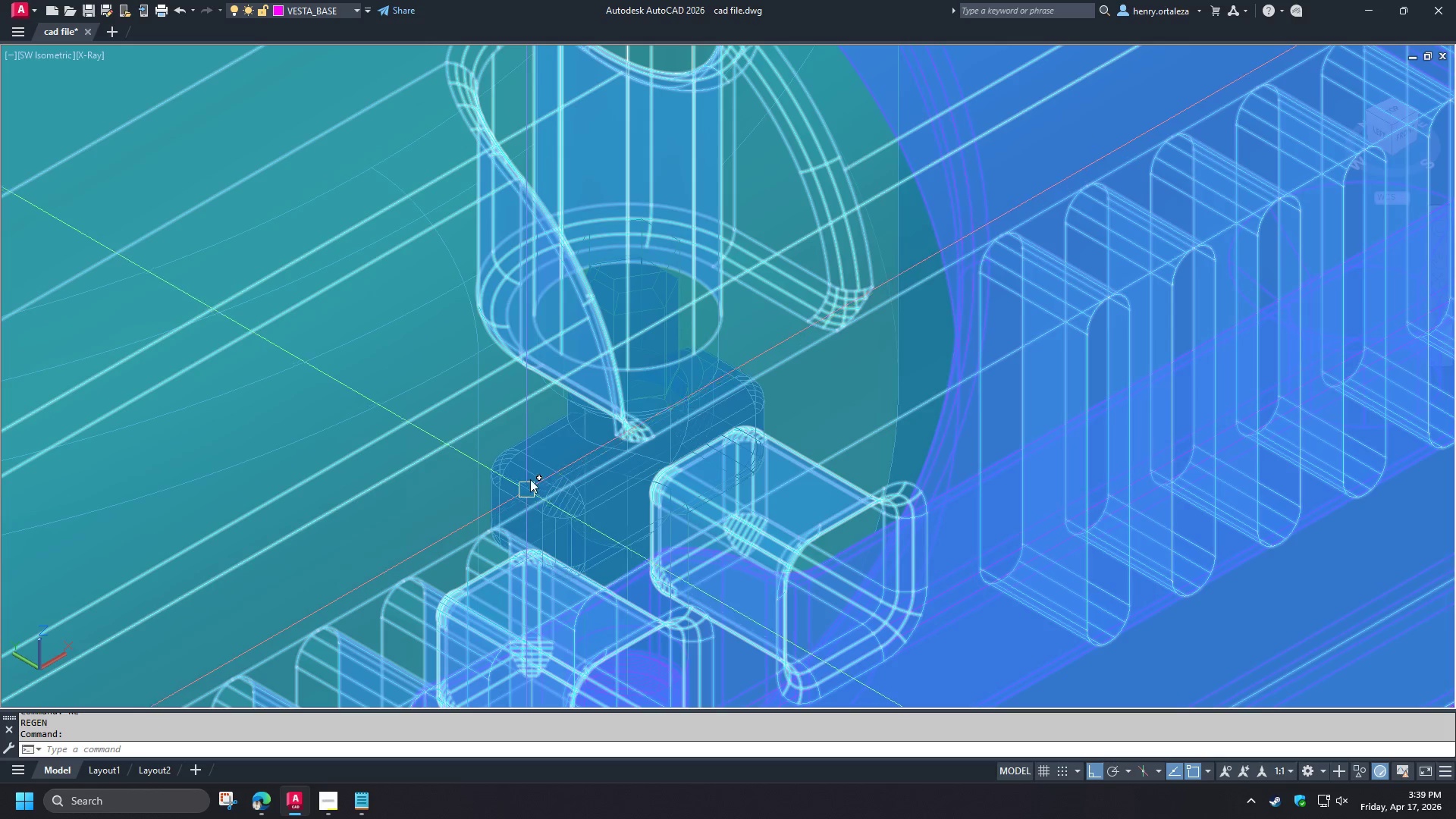 
hold_key(key=ShiftLeft, duration=0.62)
 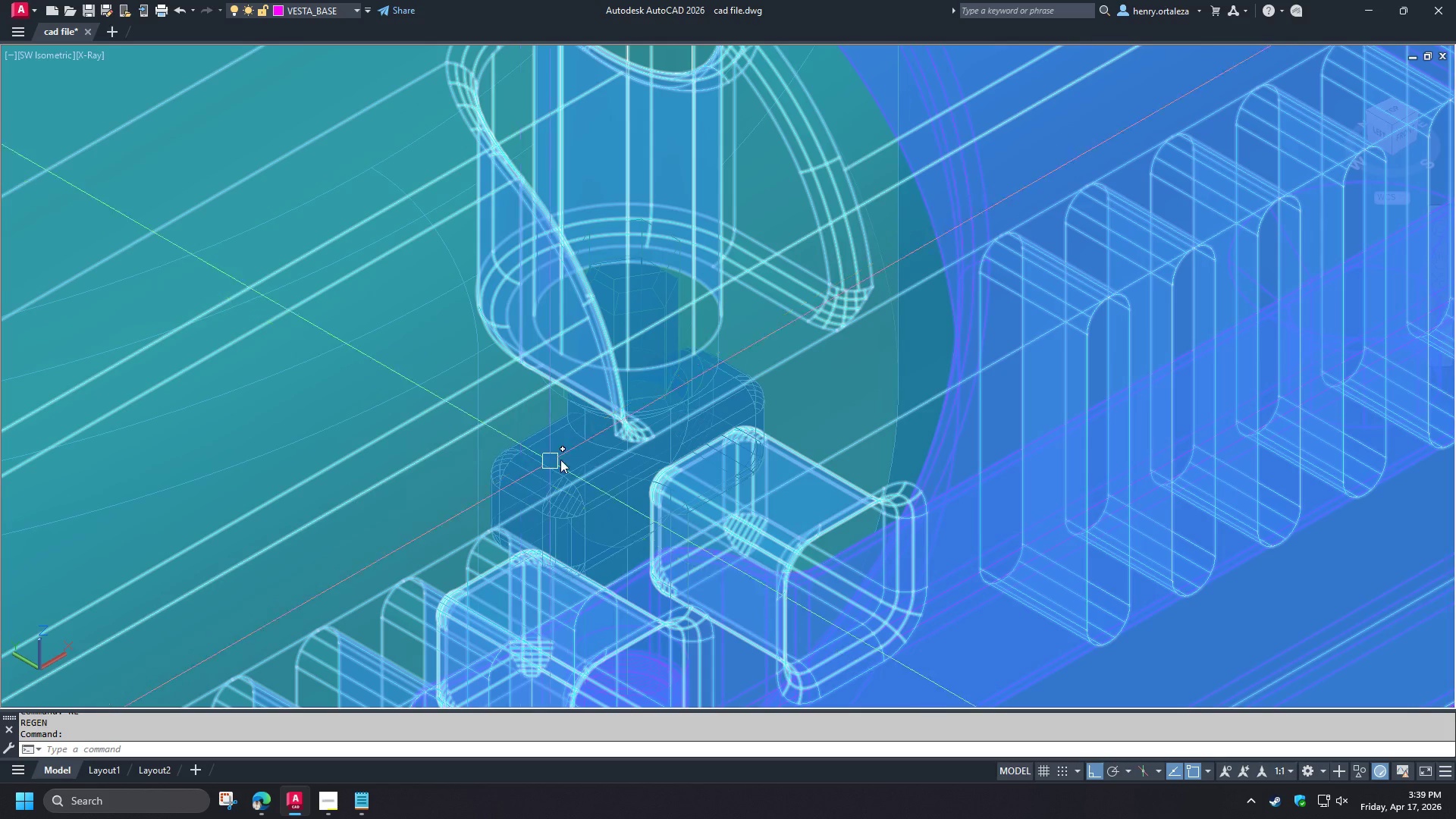 
scroll: coordinate [592, 454], scroll_direction: down, amount: 2.0
 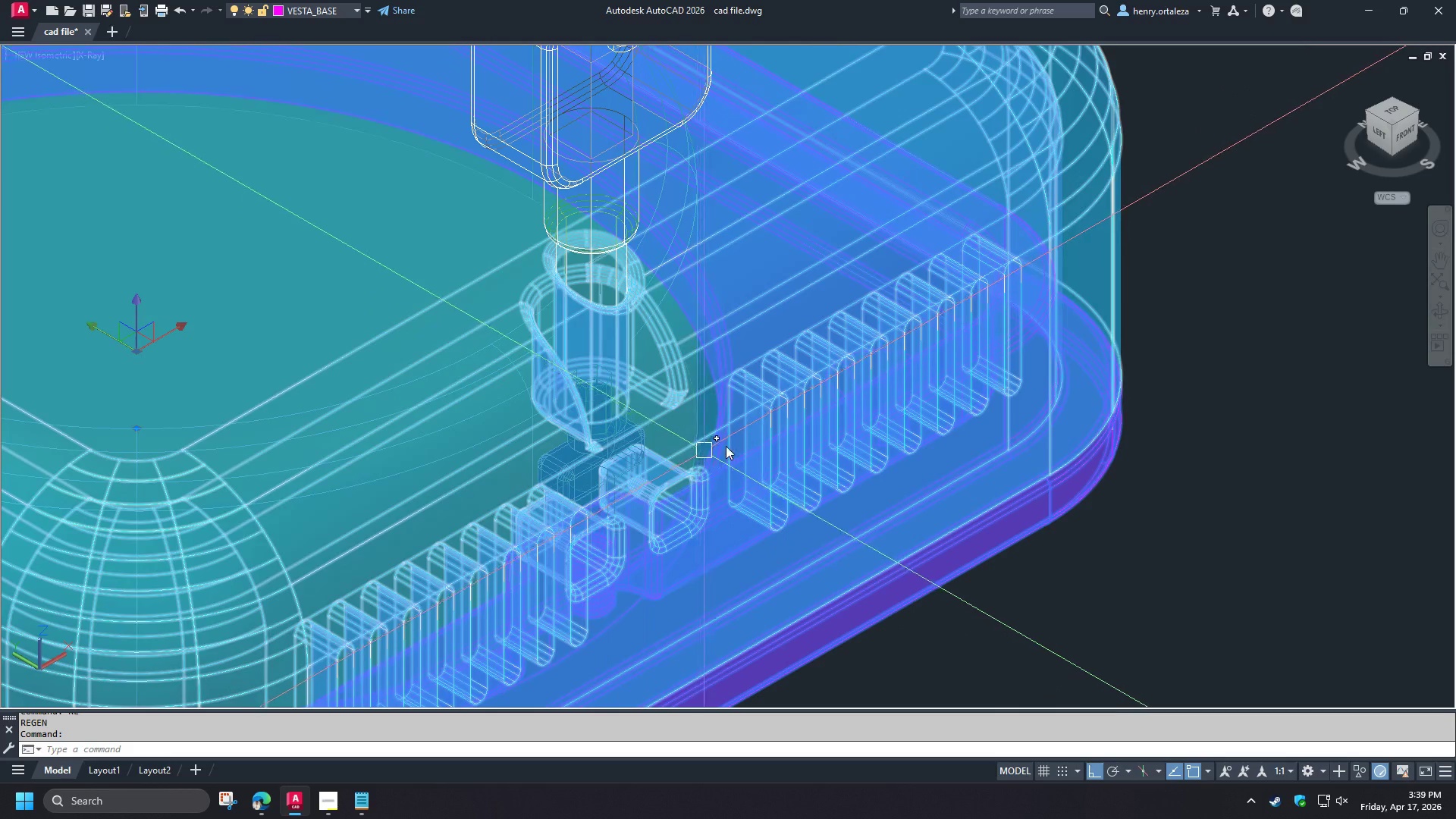 
key(Escape)
 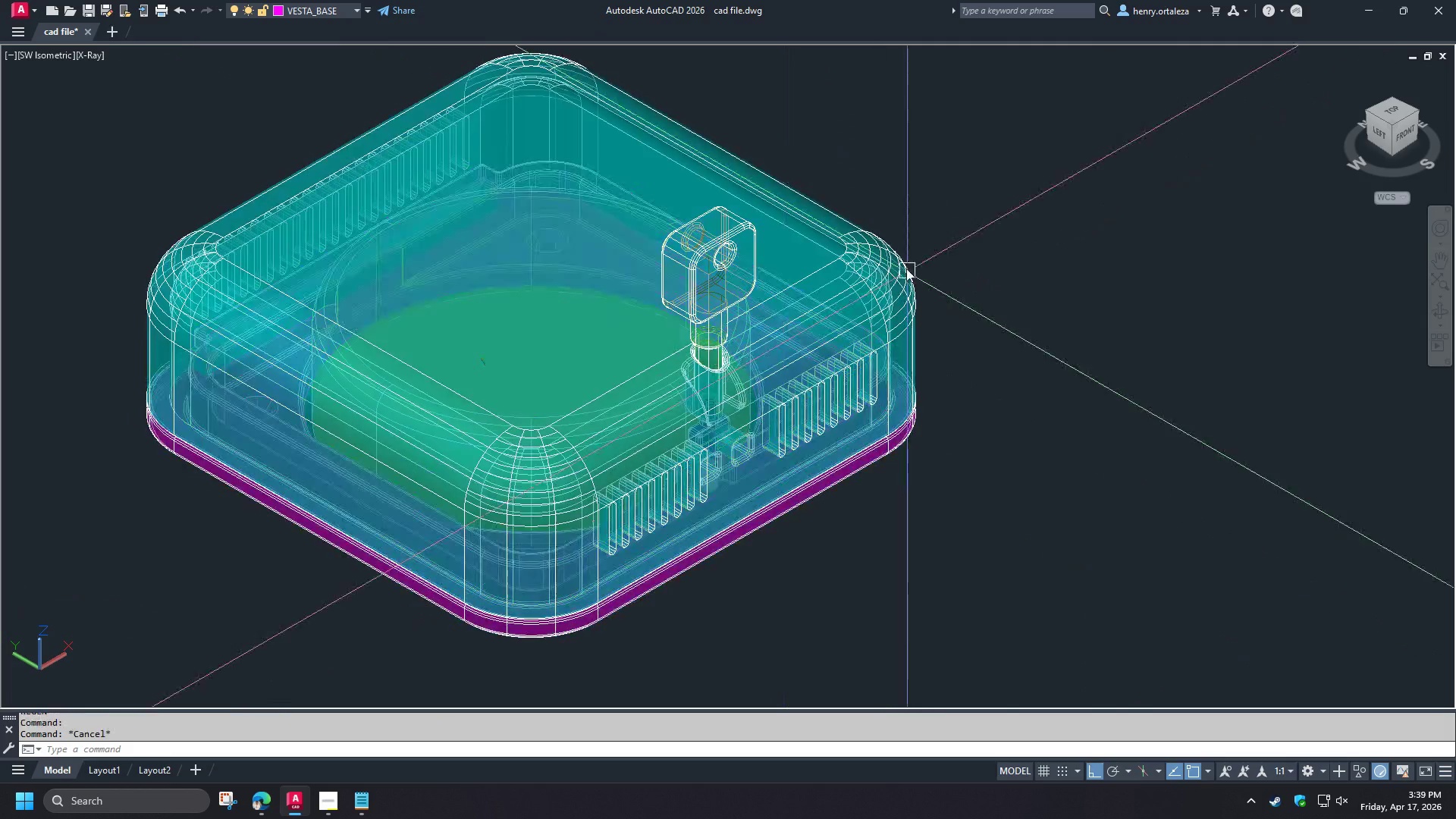 
scroll: coordinate [784, 411], scroll_direction: down, amount: 2.0
 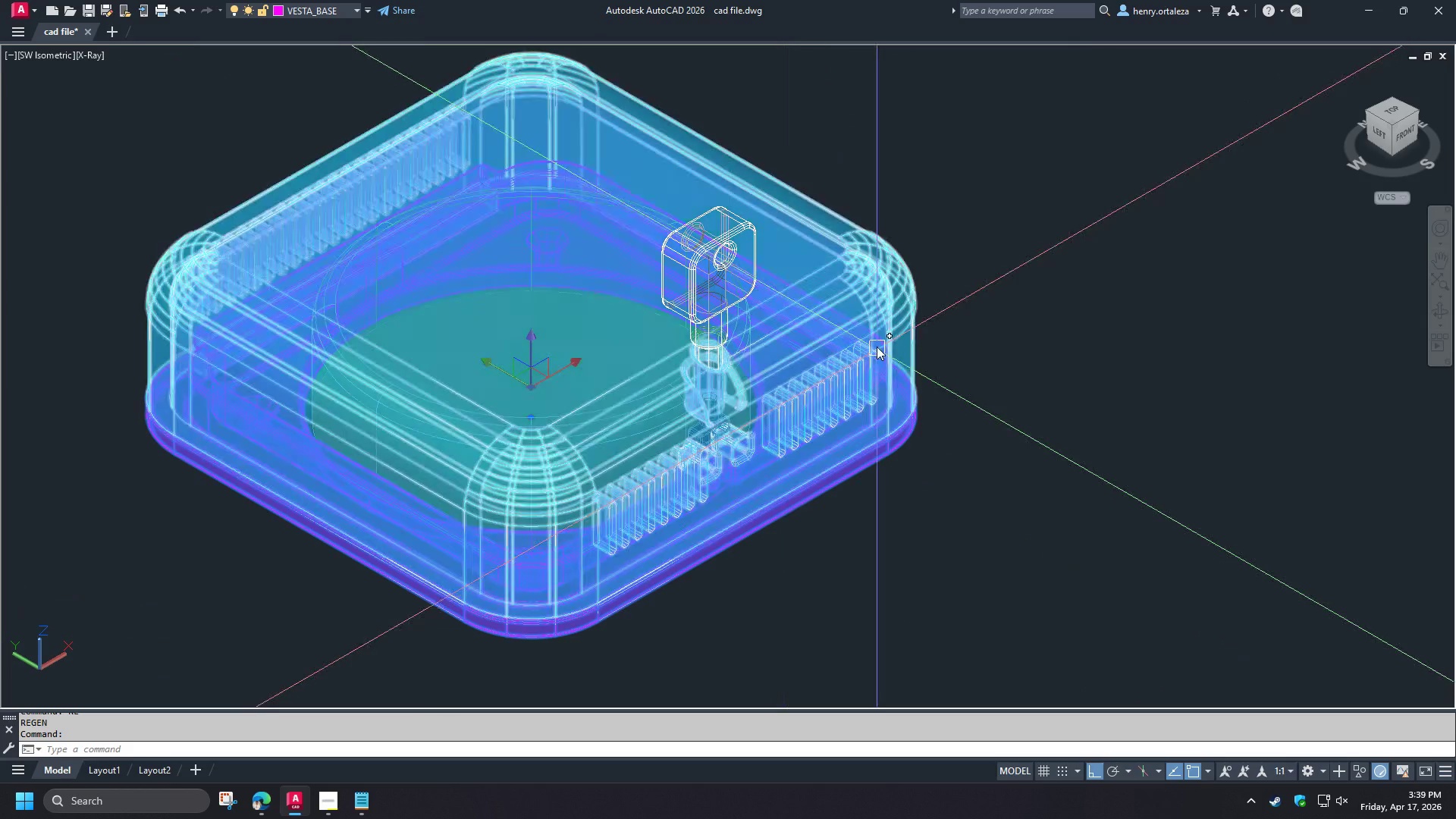 
key(Escape)
 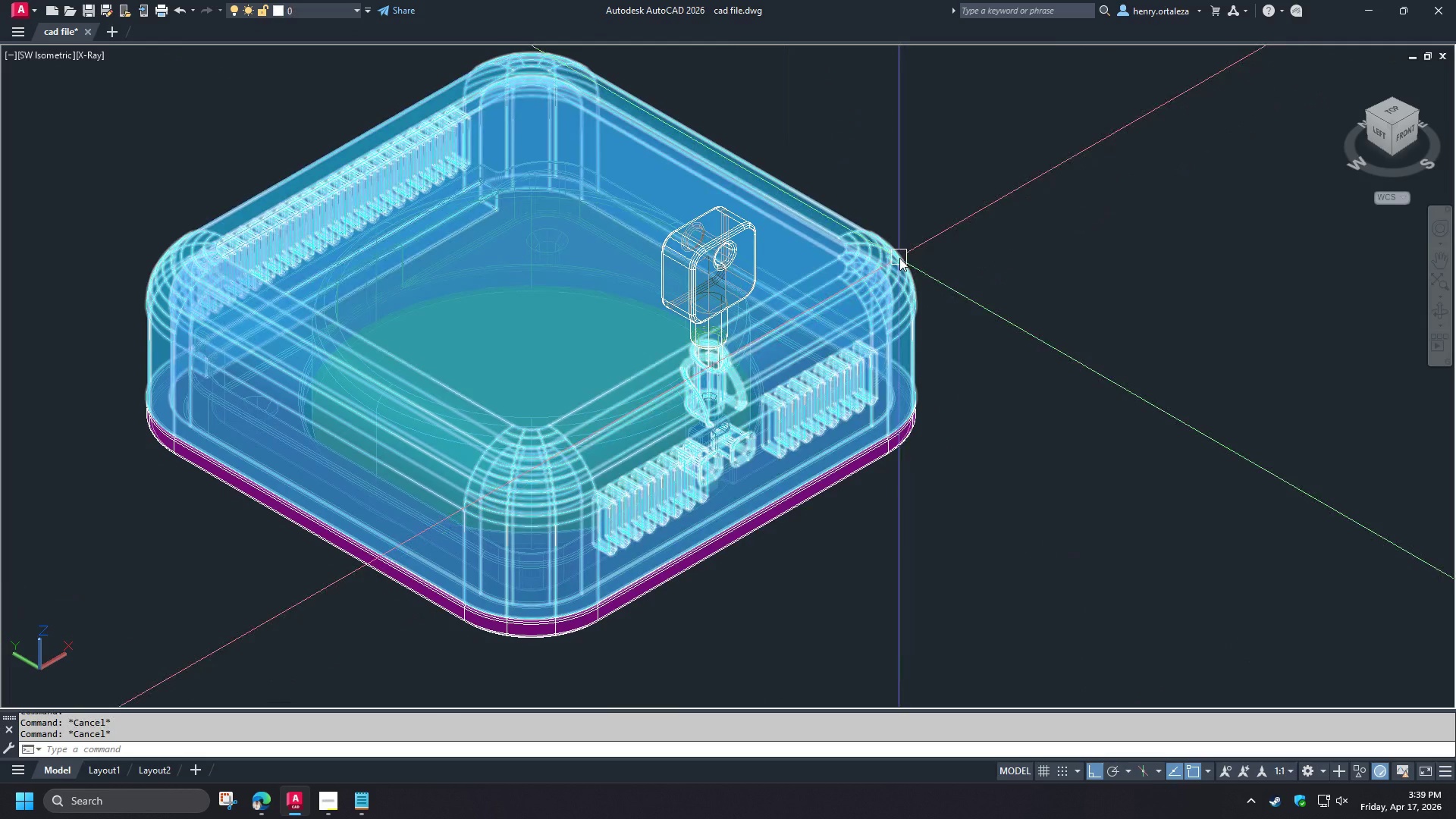 
left_click([899, 258])
 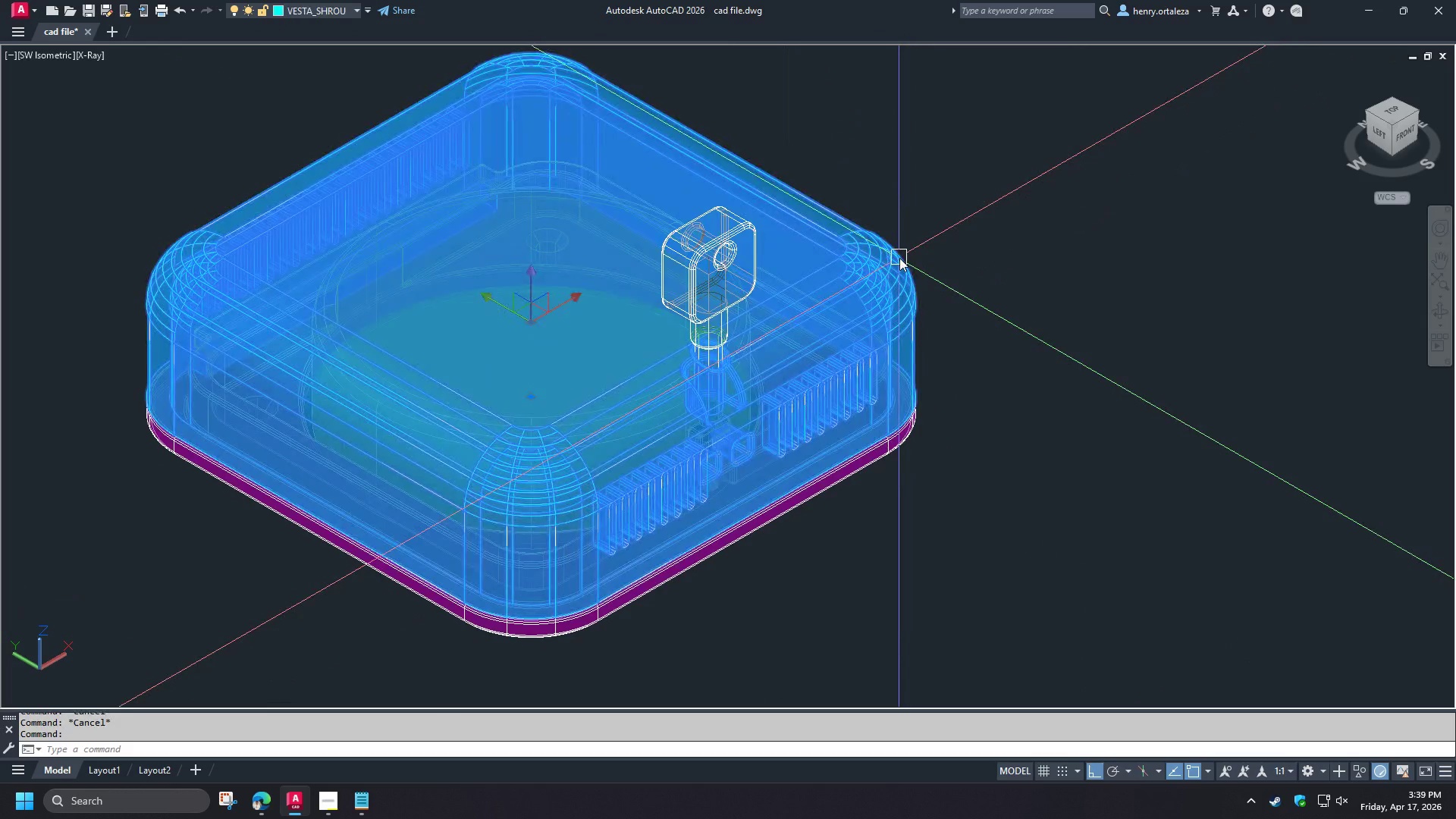 
right_click([899, 258])
 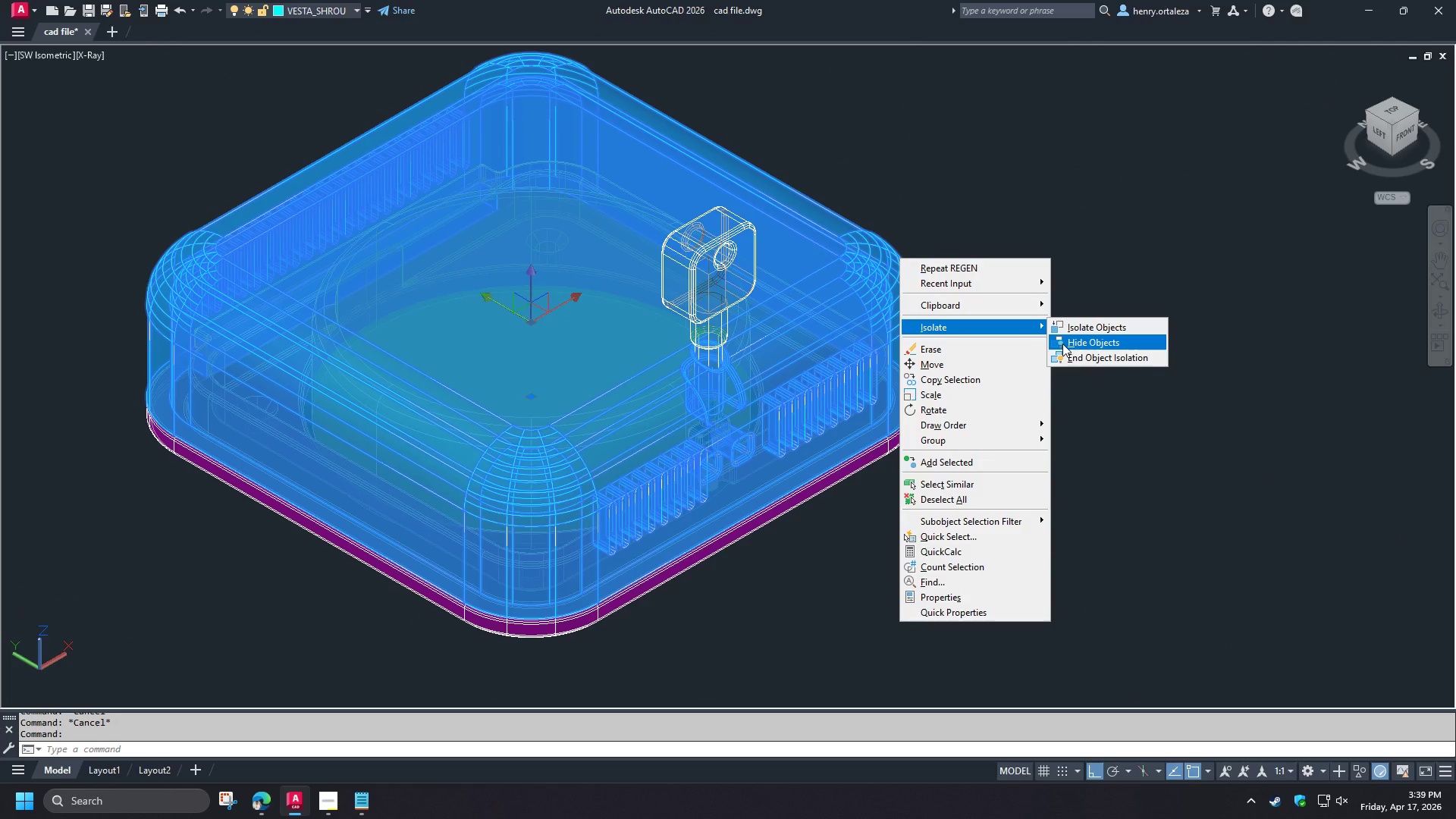 
wait(9.11)
 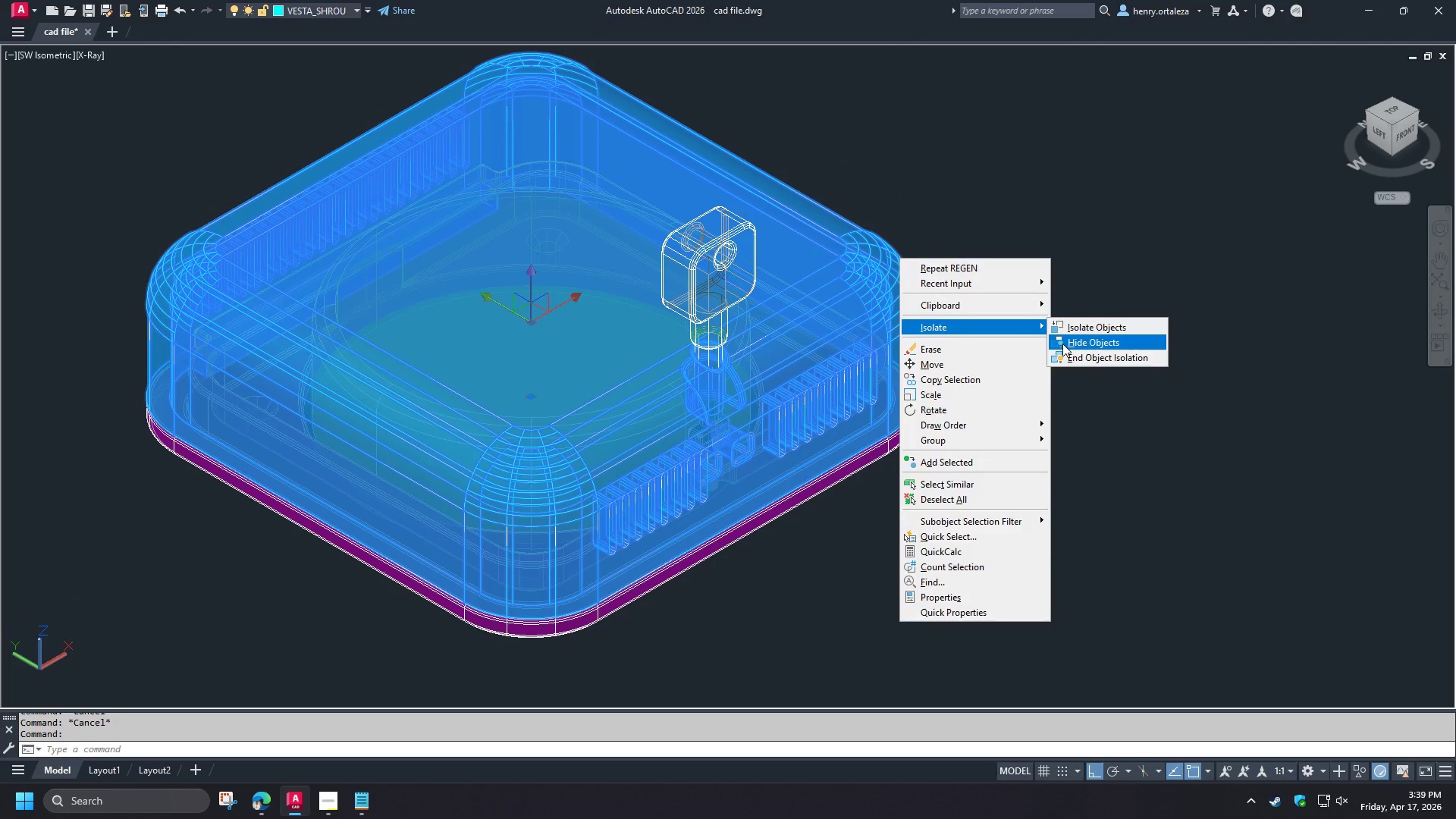 
left_click([1062, 344])
 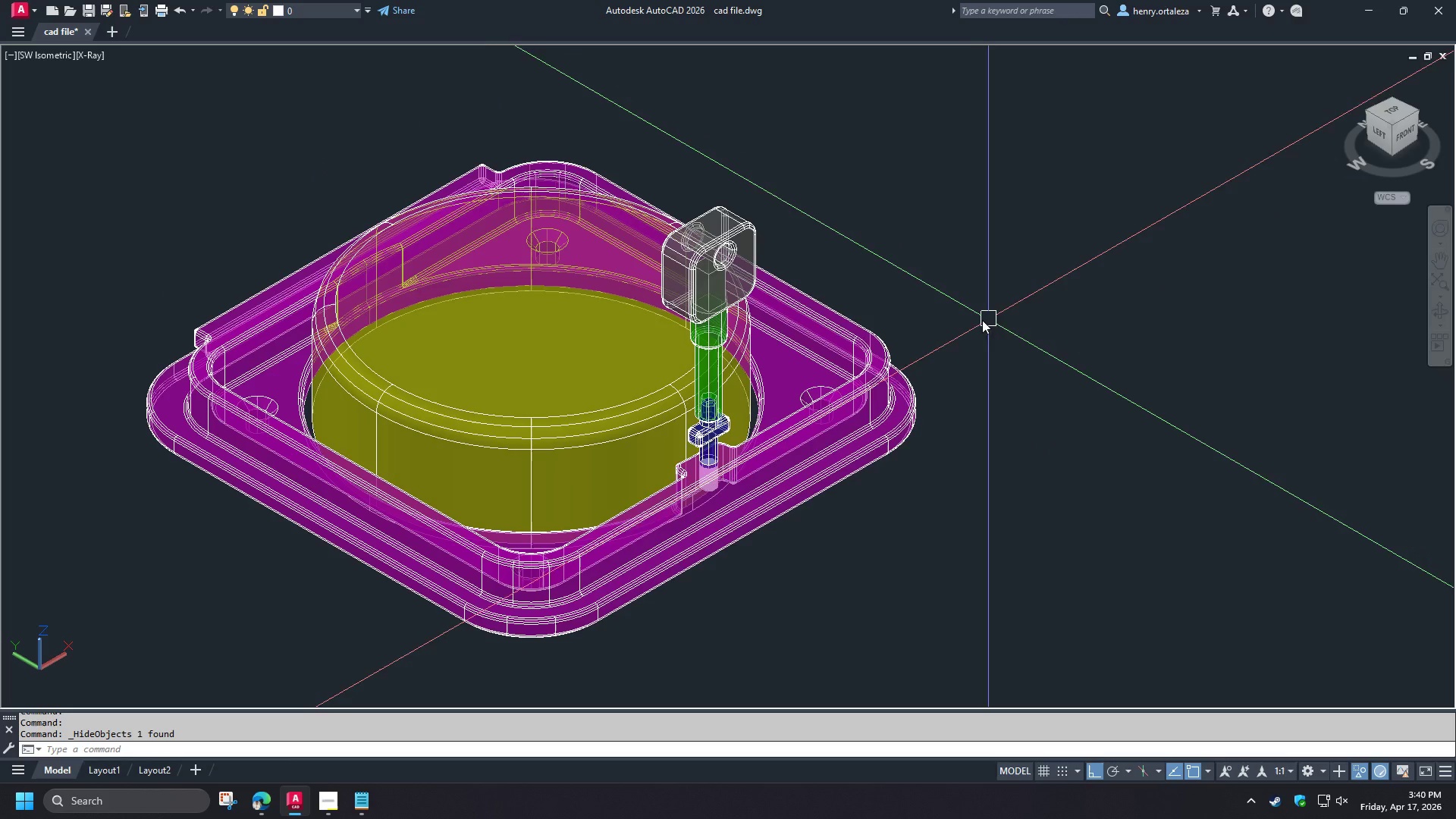 
key(Escape)
 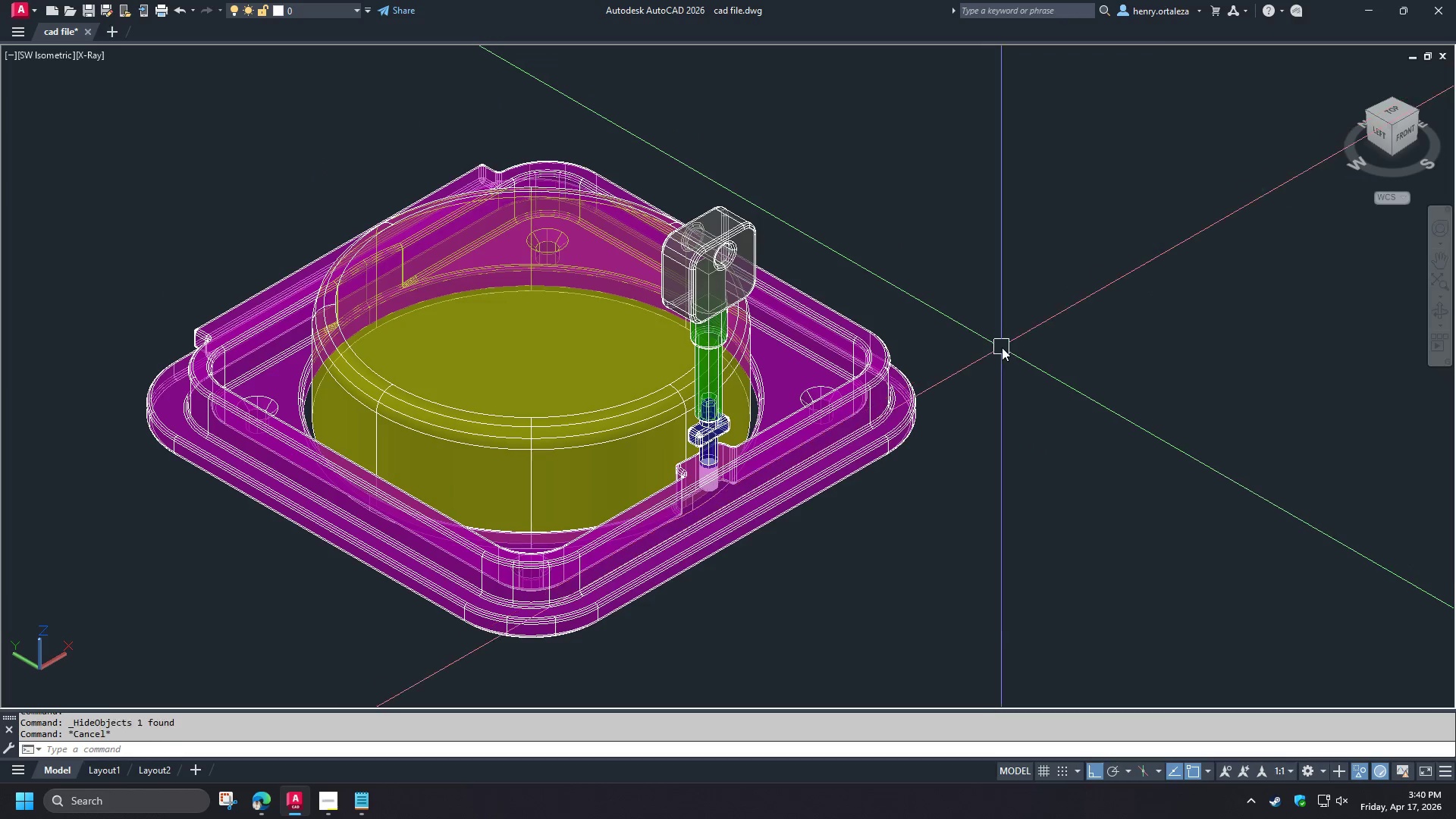 
key(Escape)
 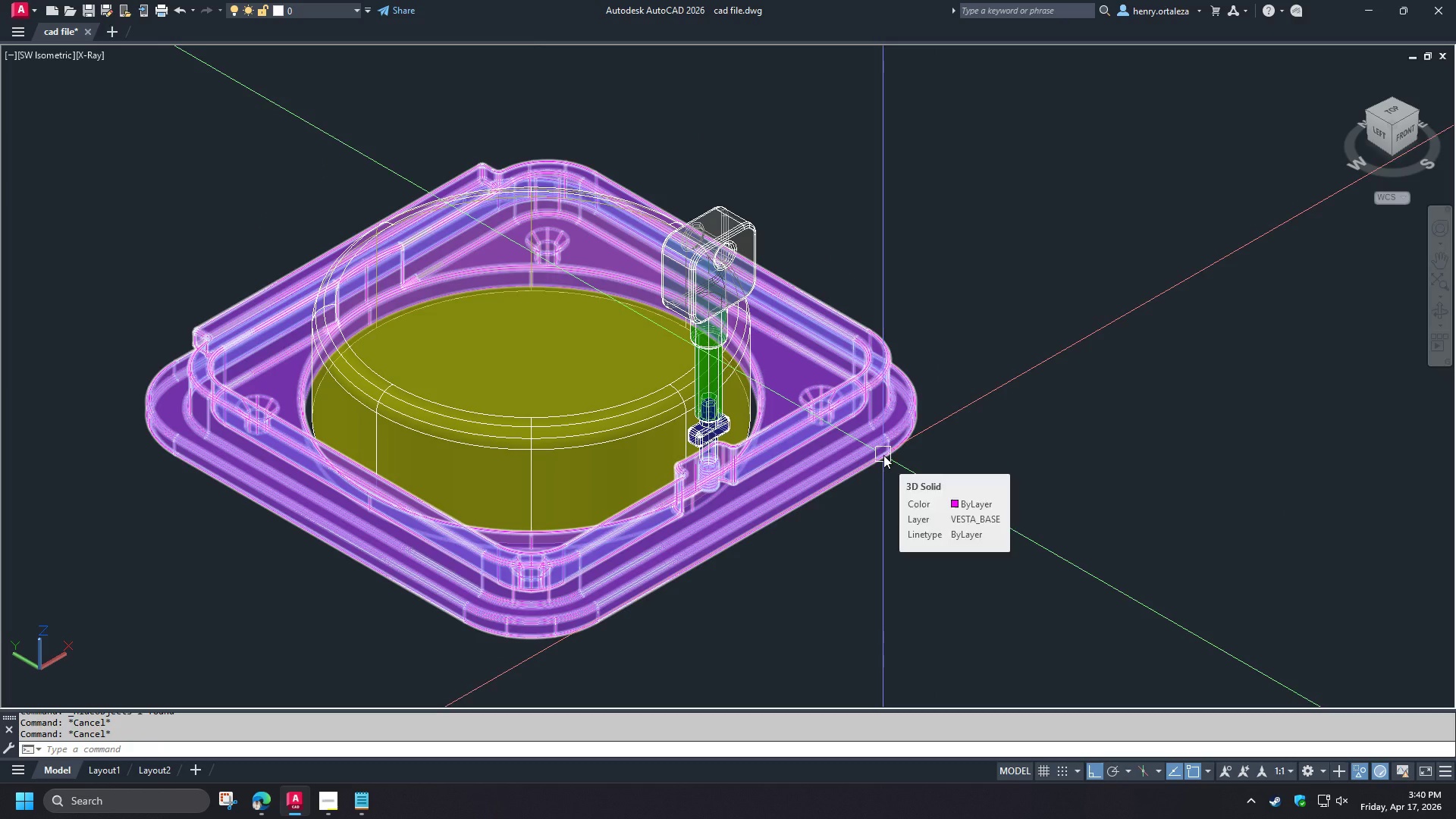 
left_click([883, 455])
 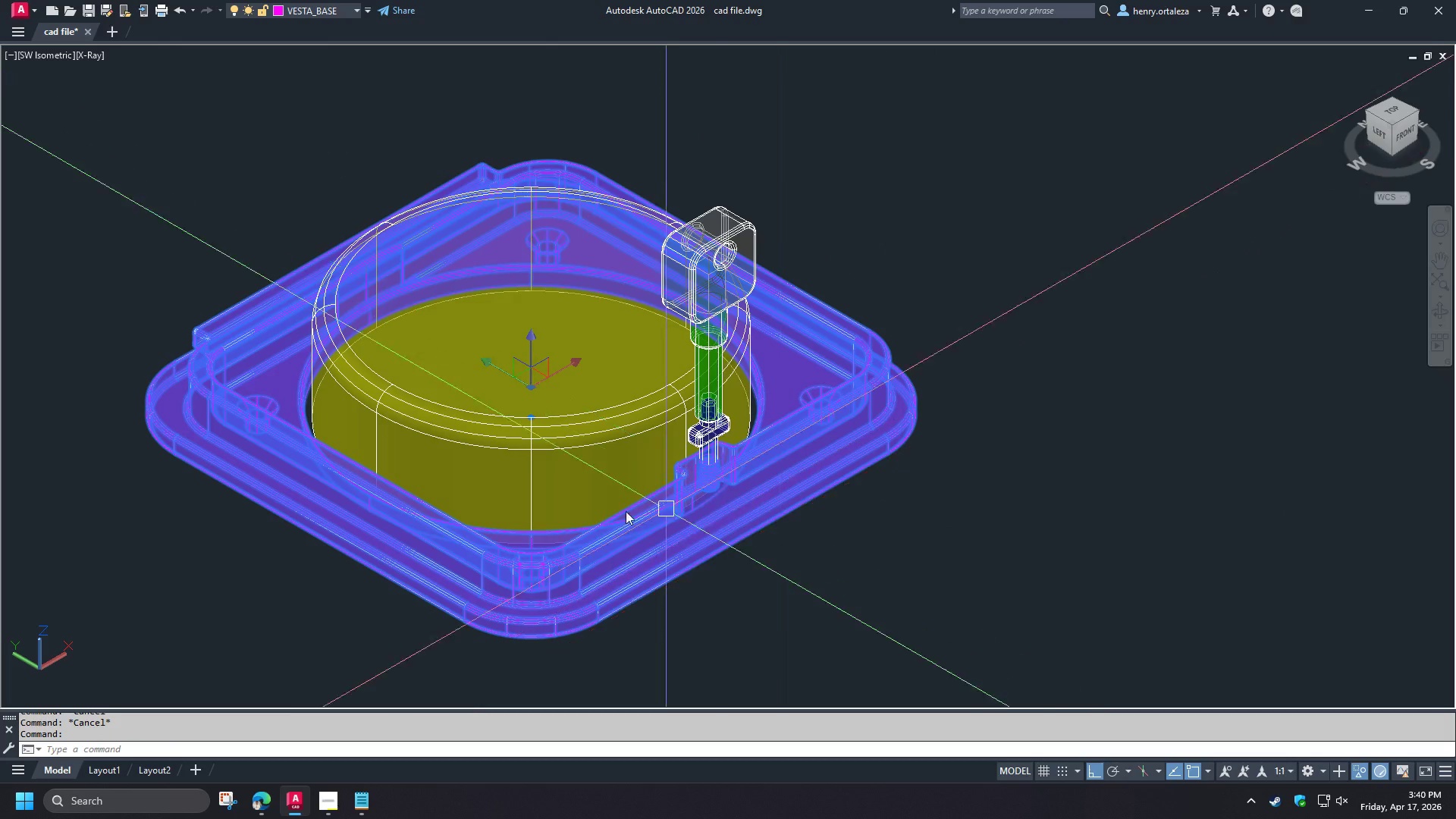 
scroll: coordinate [526, 505], scroll_direction: up, amount: 1.0
 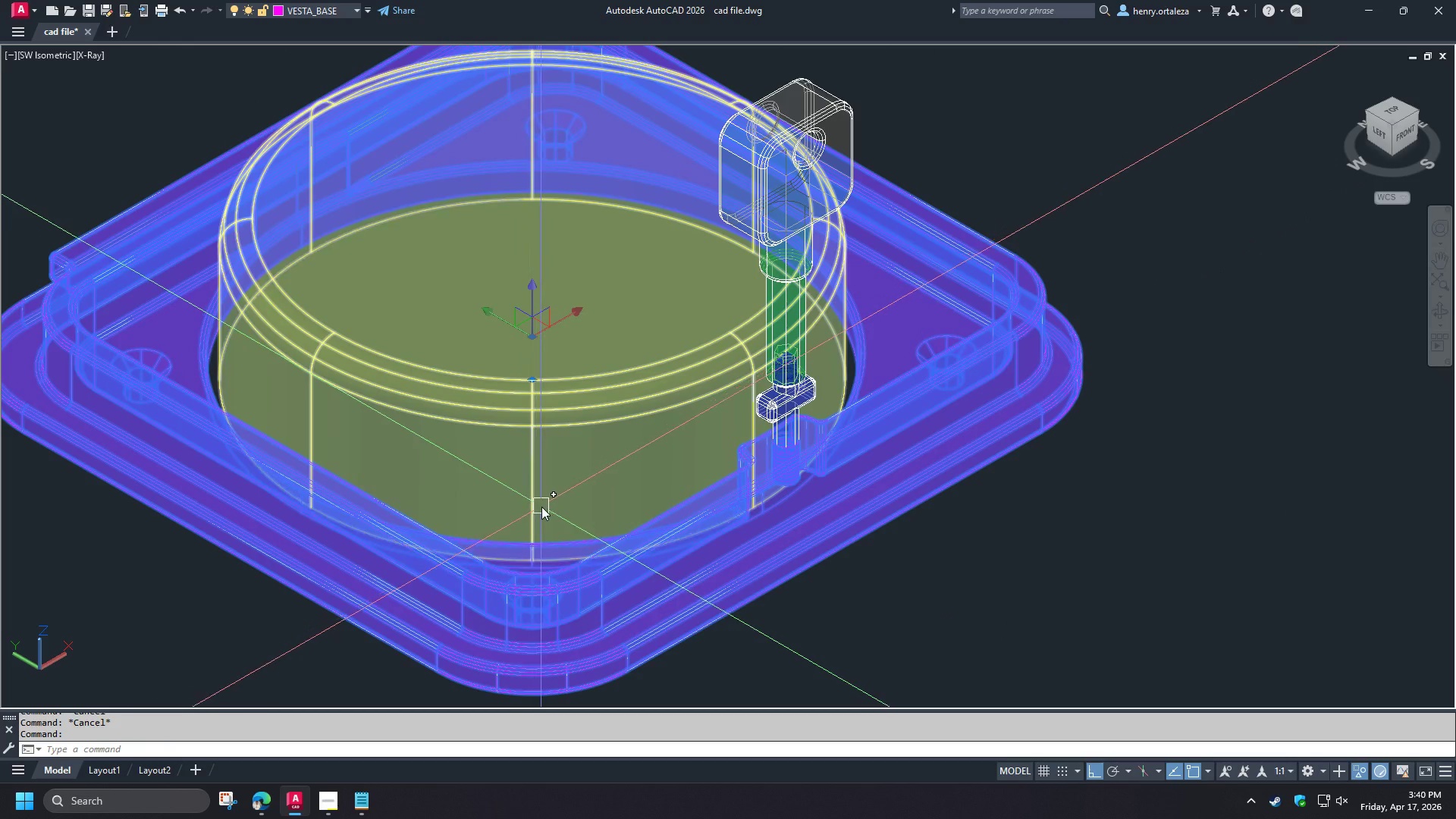 
hold_key(key=ShiftLeft, duration=1.53)
 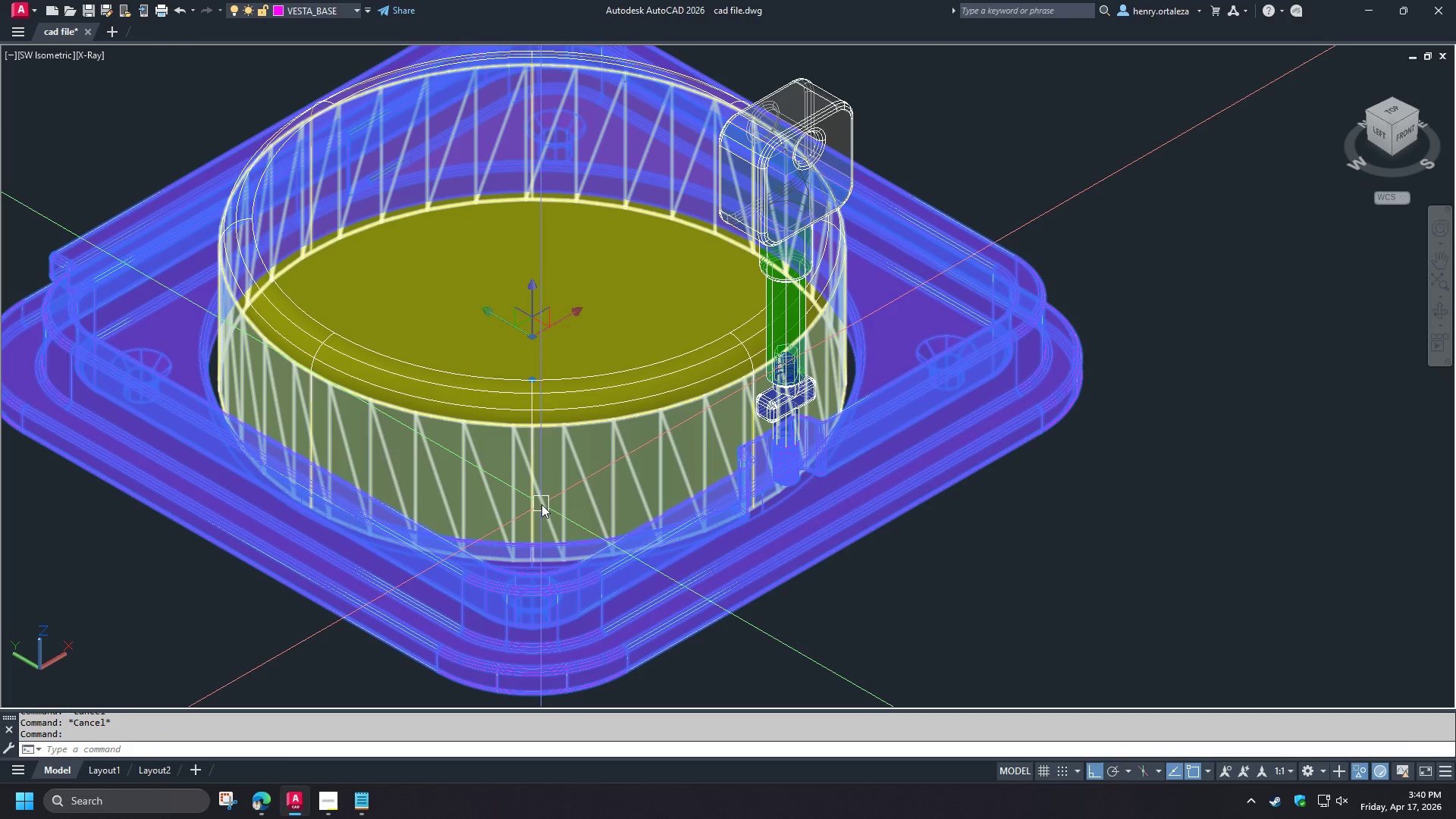 
hold_key(key=ShiftLeft, duration=1.51)
 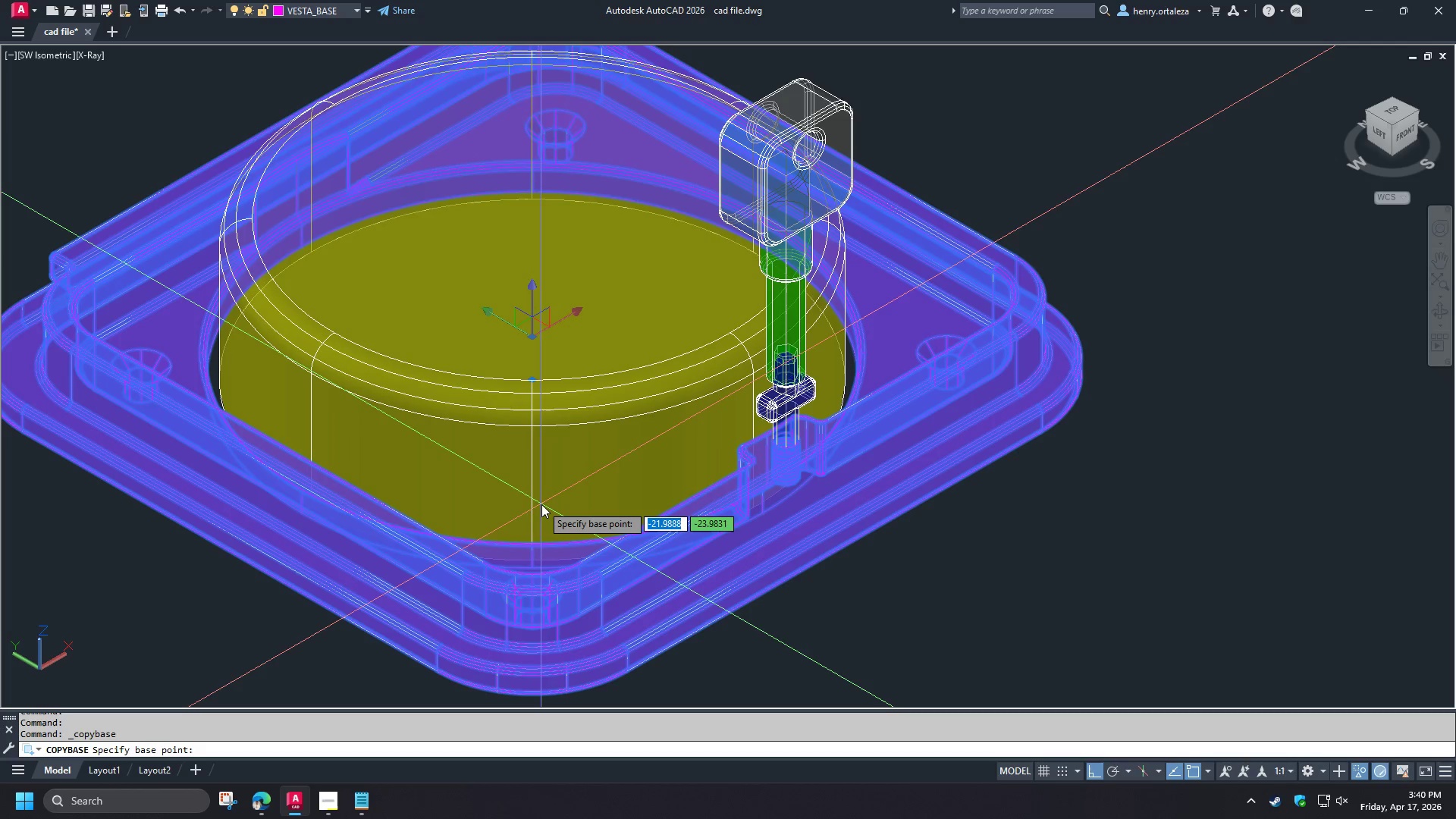 
key(Control+Shift+C)
 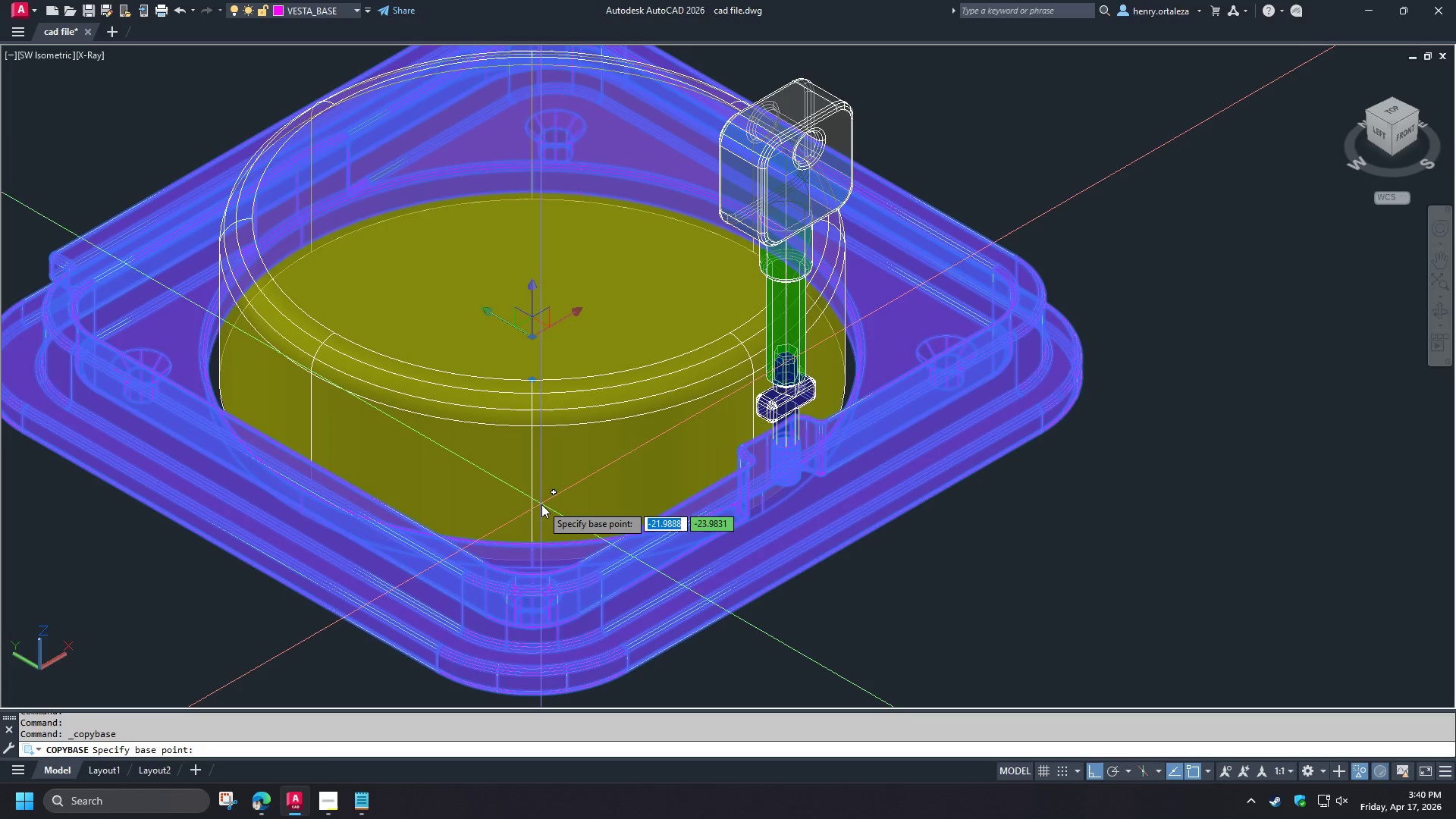 
type(cen )
 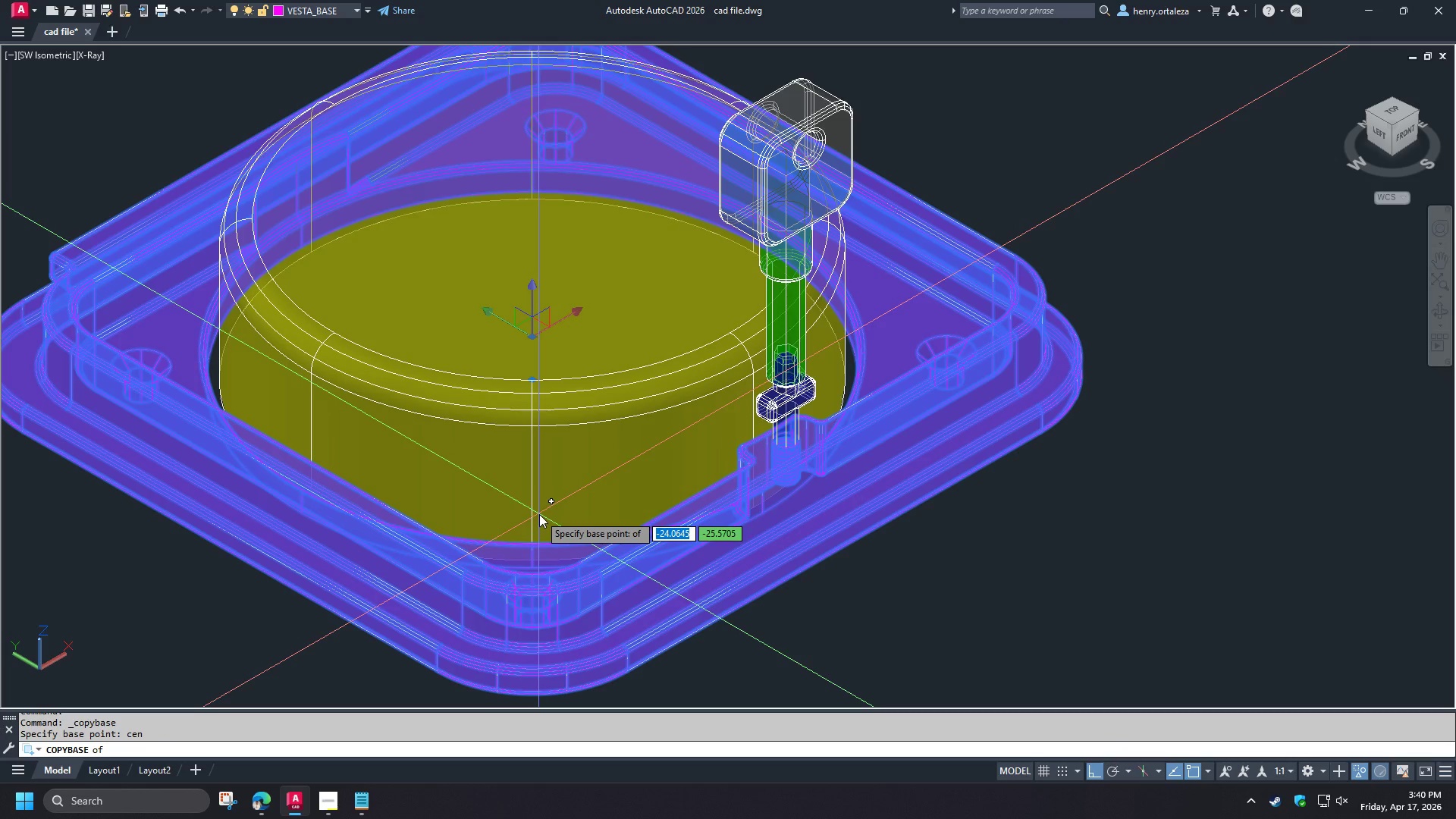 
hold_key(key=ShiftLeft, duration=1.5)
 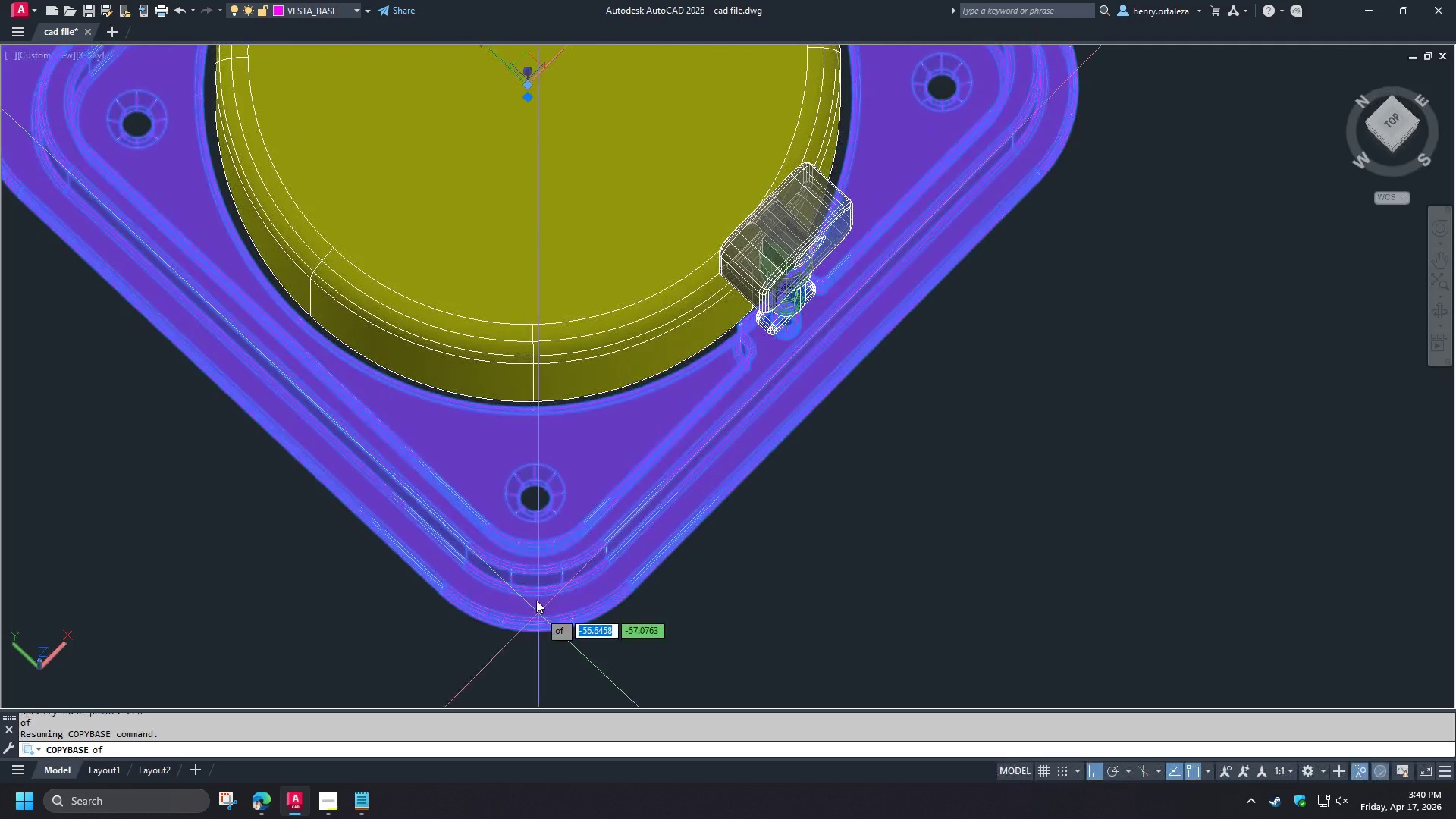 
key(Shift+ShiftLeft)
 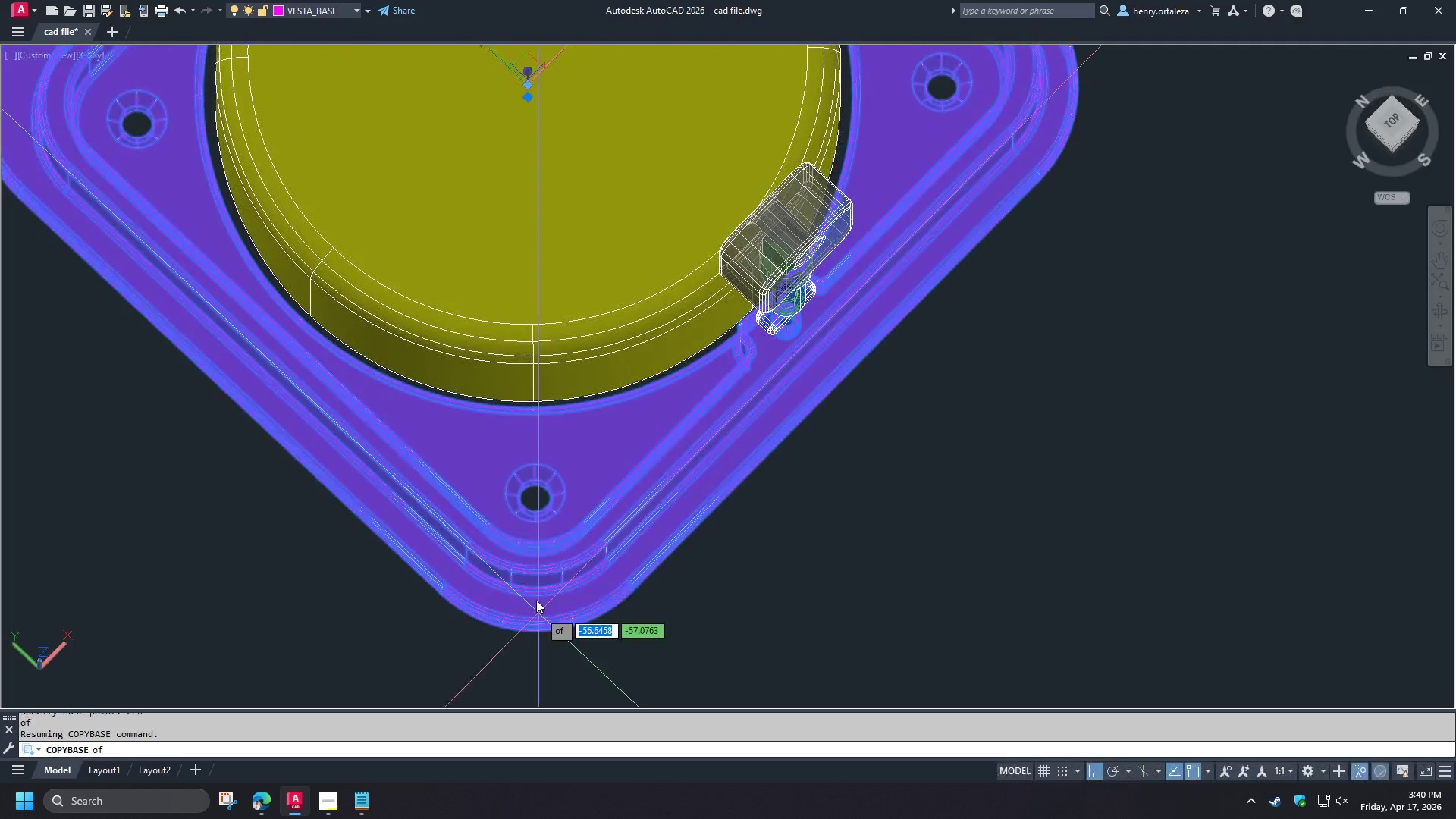 
key(Shift+ShiftLeft)
 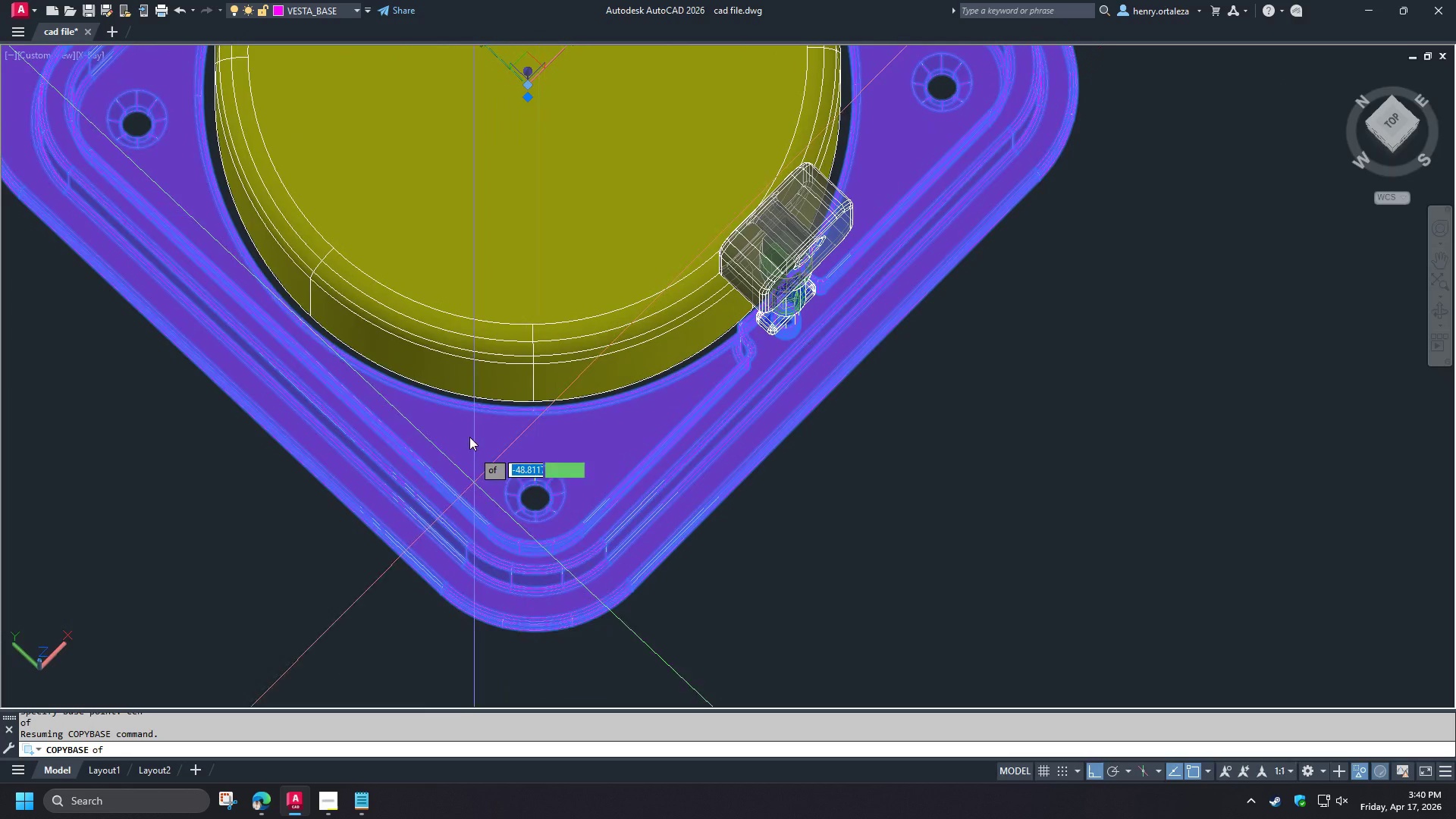 
scroll: coordinate [453, 404], scroll_direction: up, amount: 3.0
 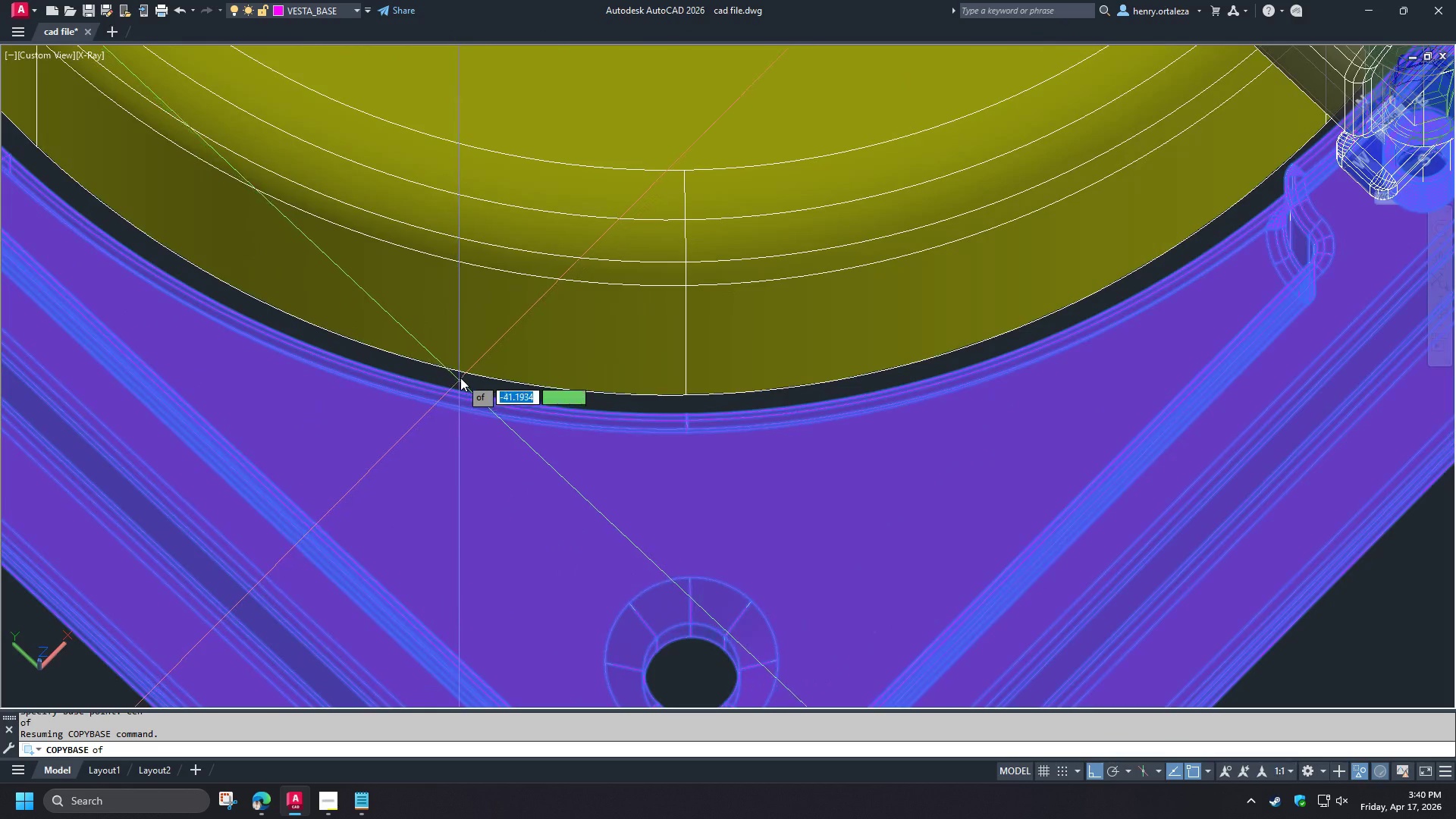 
scroll: coordinate [462, 371], scroll_direction: down, amount: 3.0
 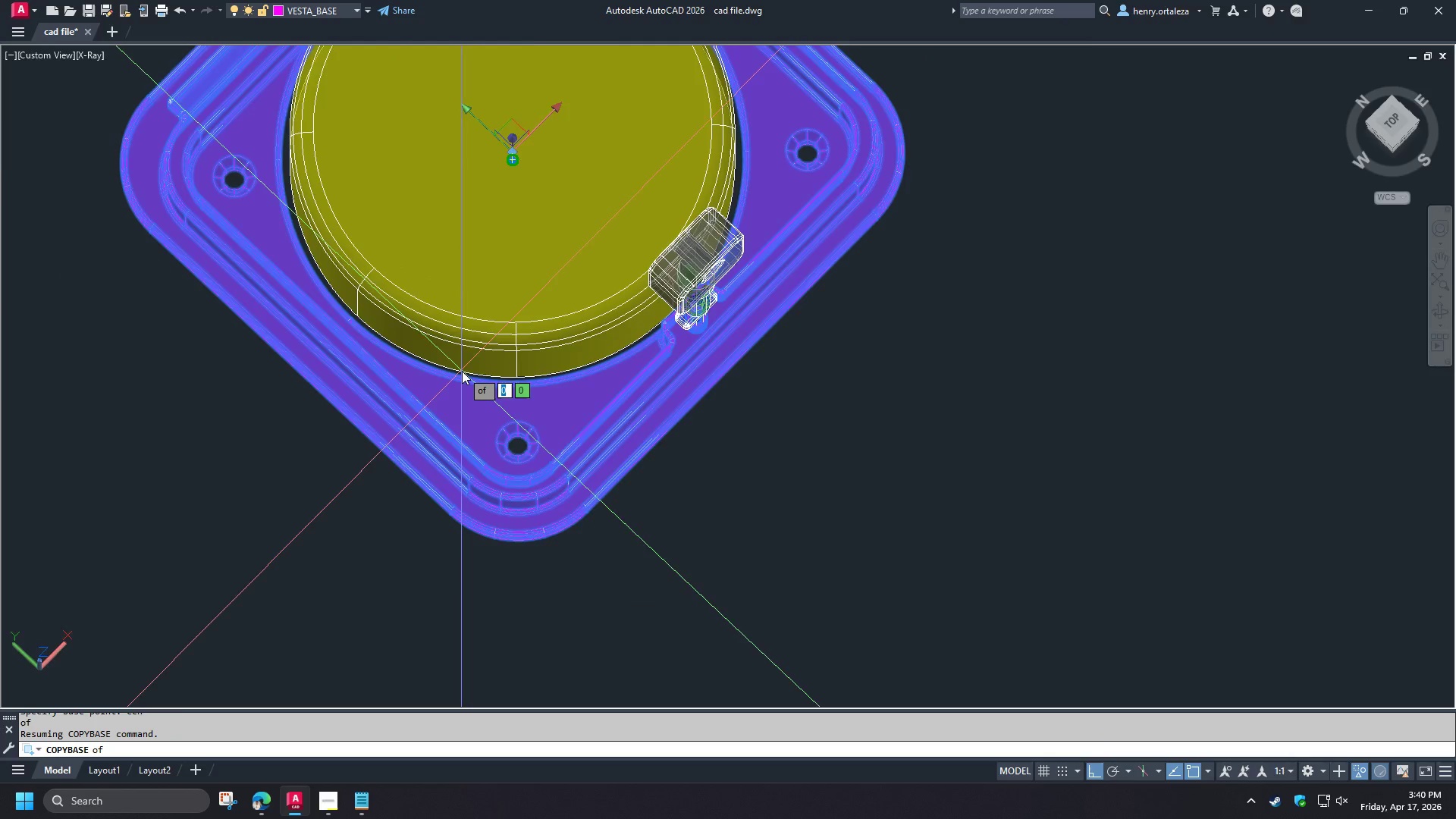 
scroll: coordinate [462, 371], scroll_direction: up, amount: 3.0
 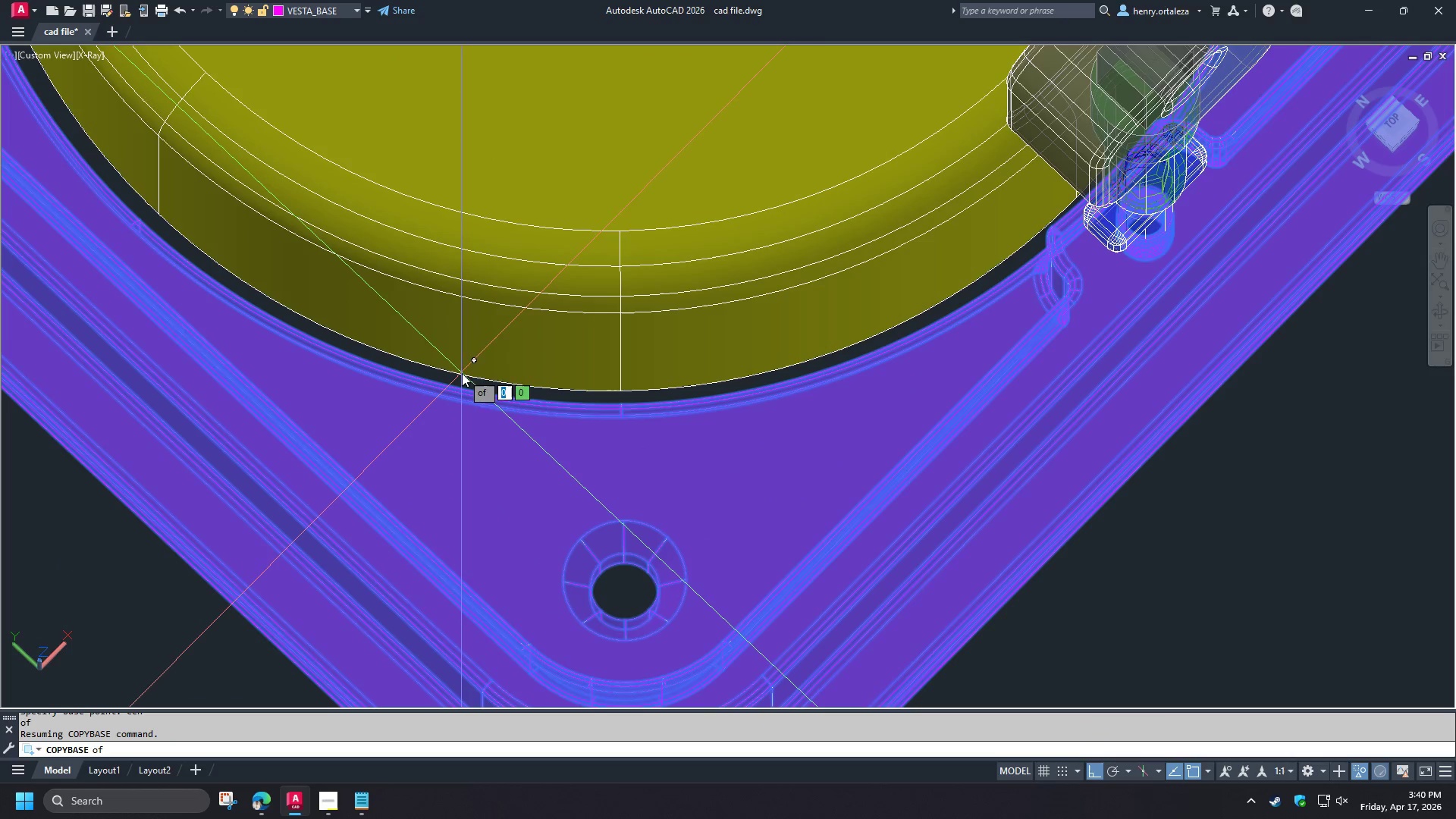 
left_click([462, 373])
 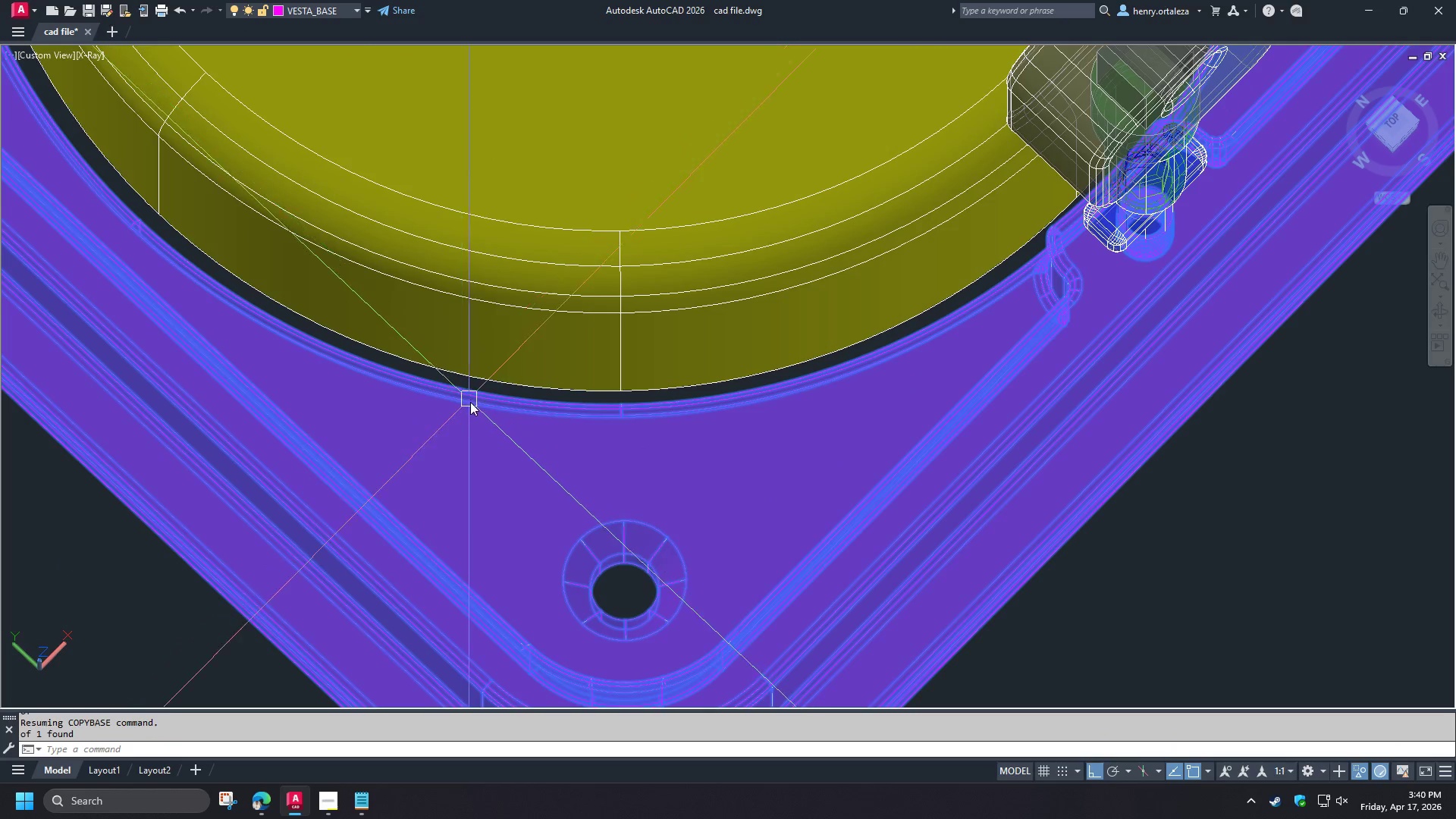 
scroll: coordinate [470, 403], scroll_direction: down, amount: 2.0
 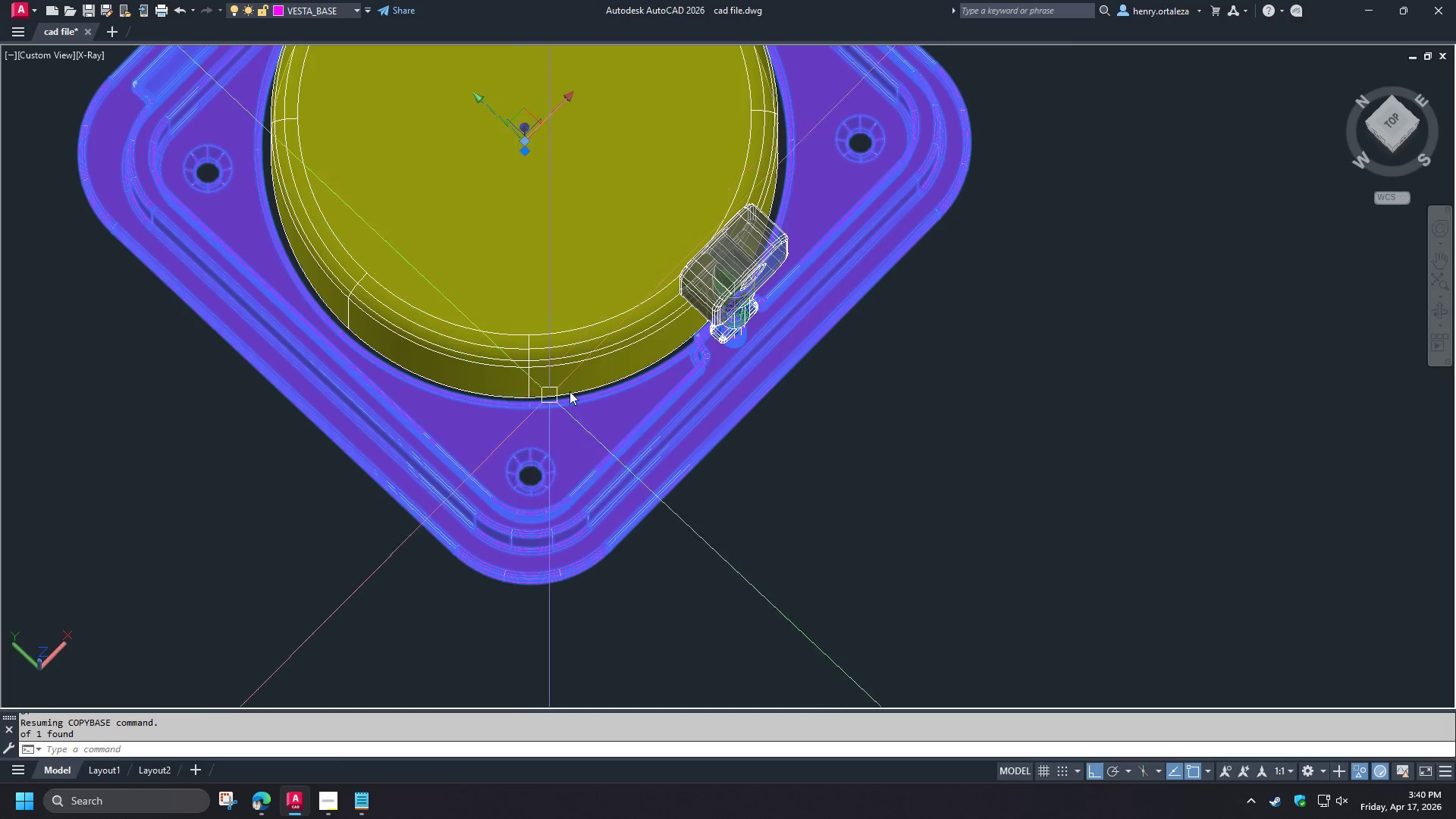 
scroll: coordinate [755, 306], scroll_direction: up, amount: 4.0
 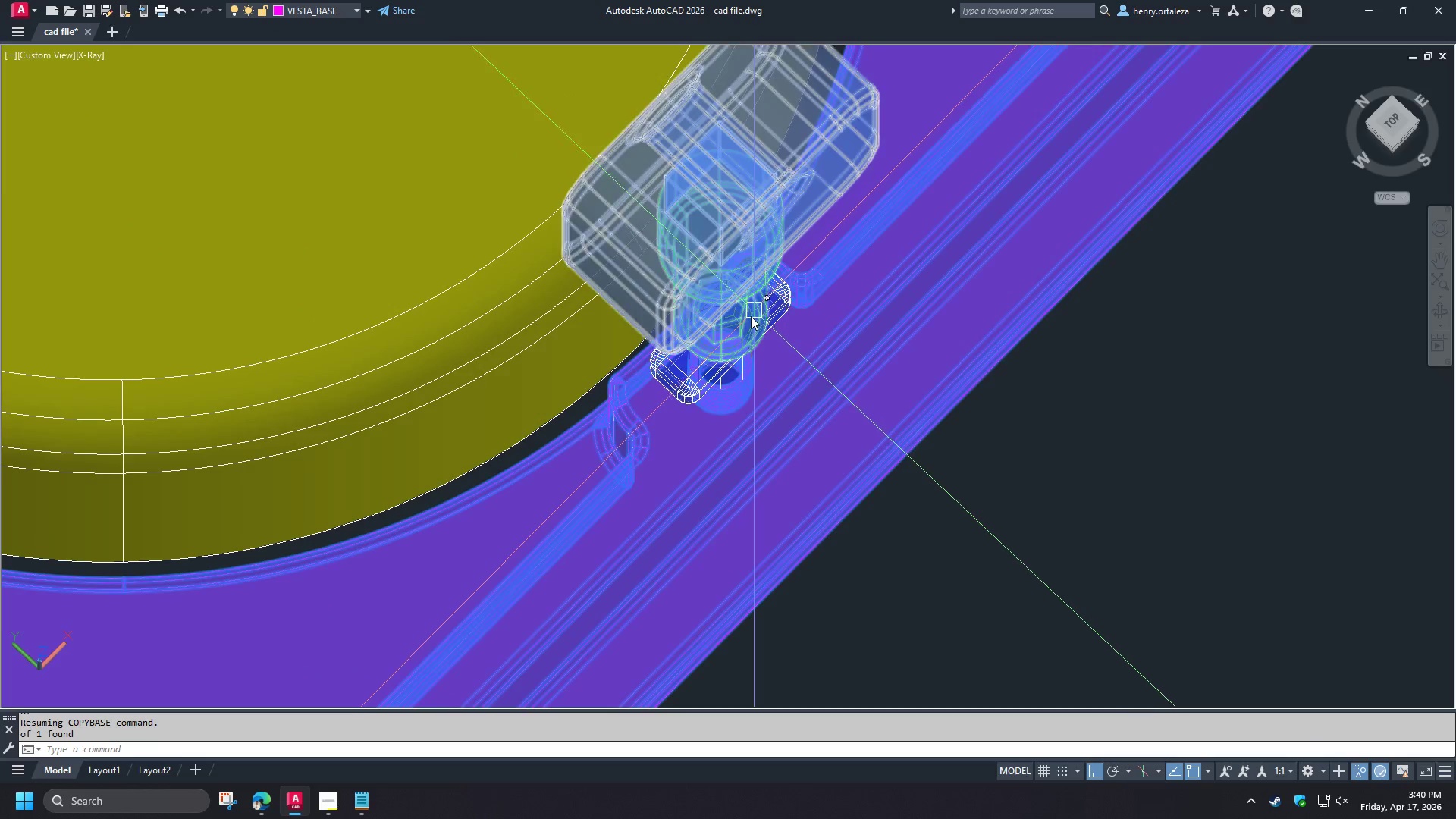 
hold_key(key=ShiftLeft, duration=0.98)
 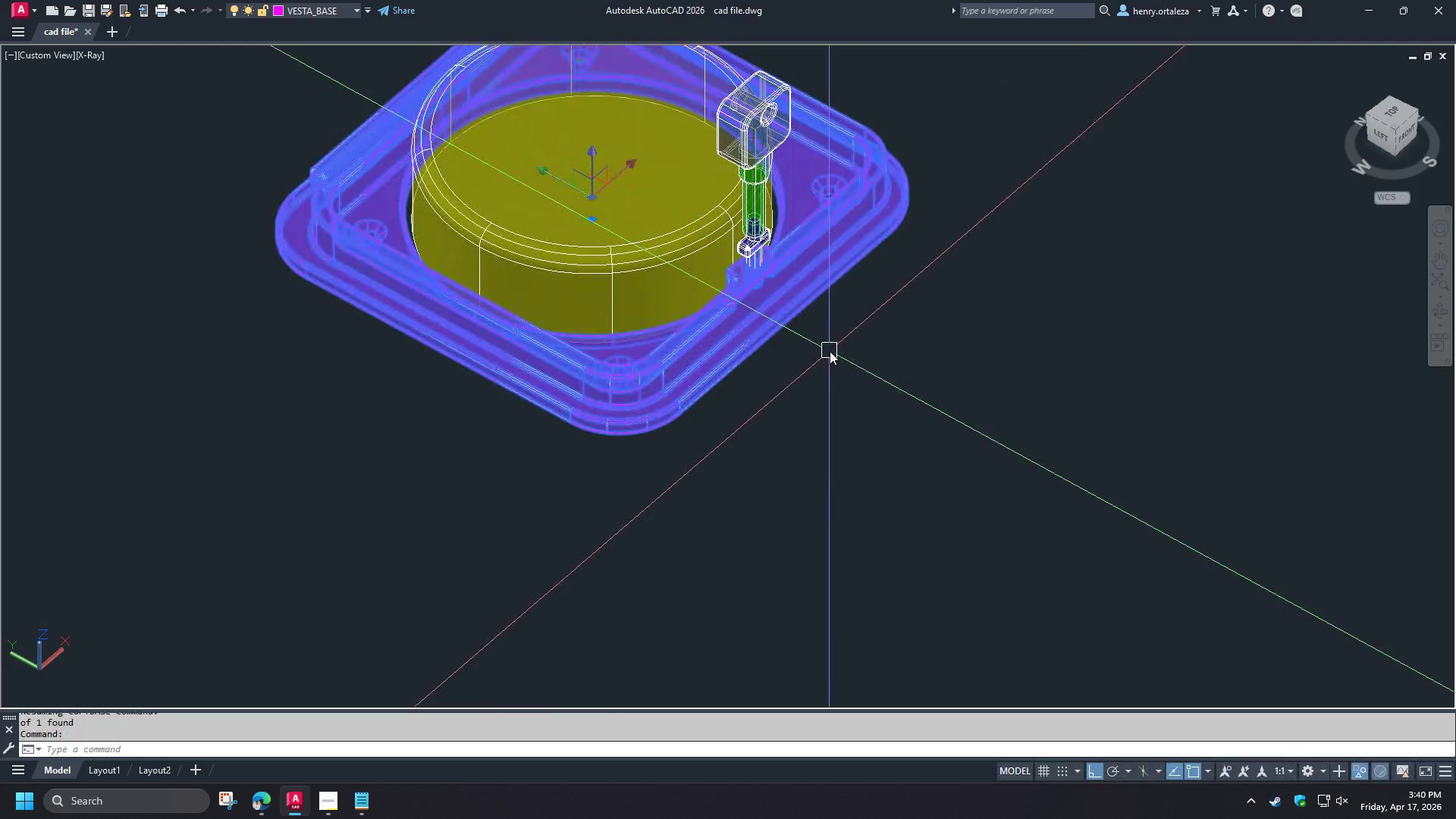 
scroll: coordinate [751, 328], scroll_direction: down, amount: 3.0
 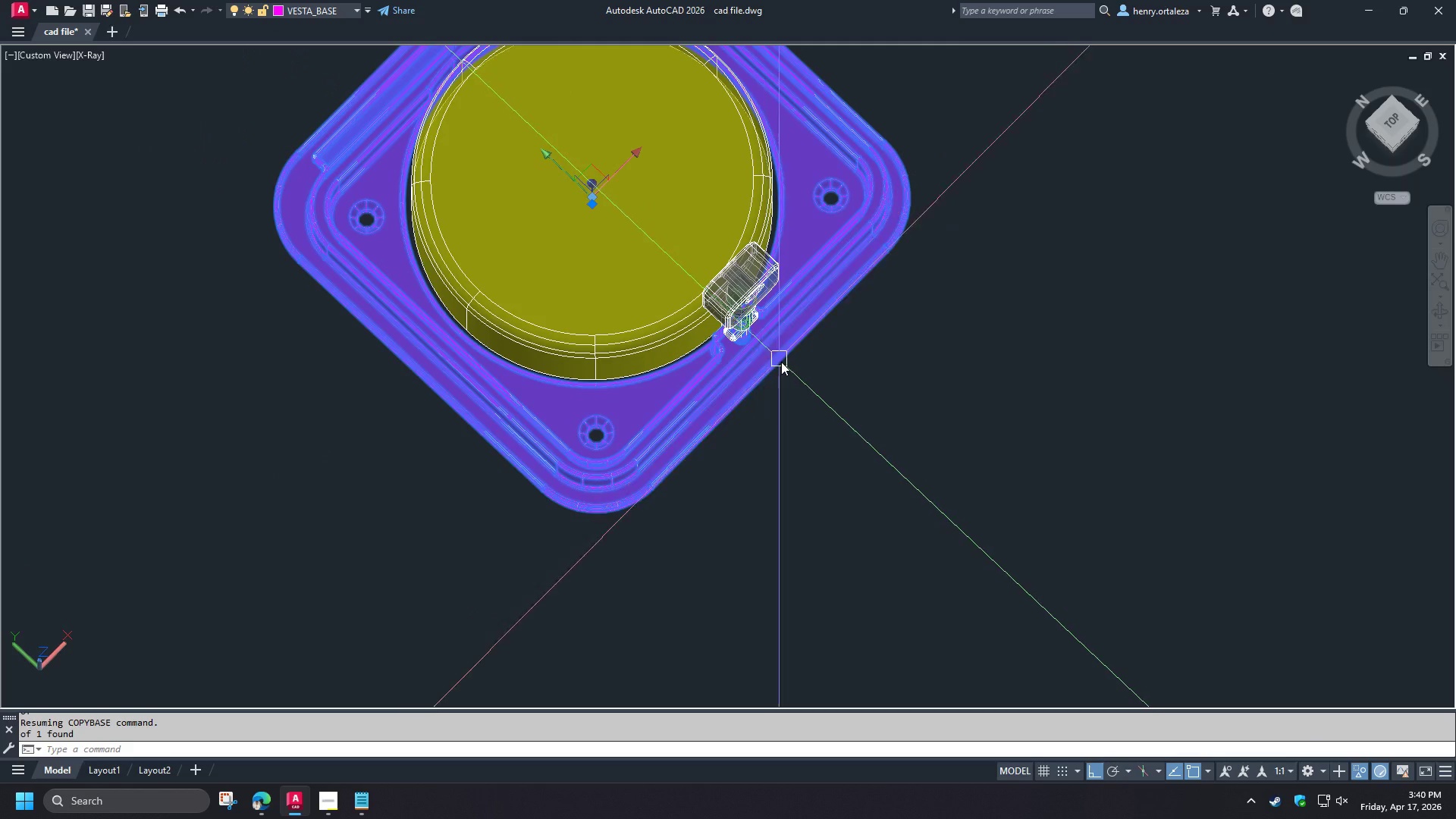 
key(Escape)
key(Escape)
type(re )
 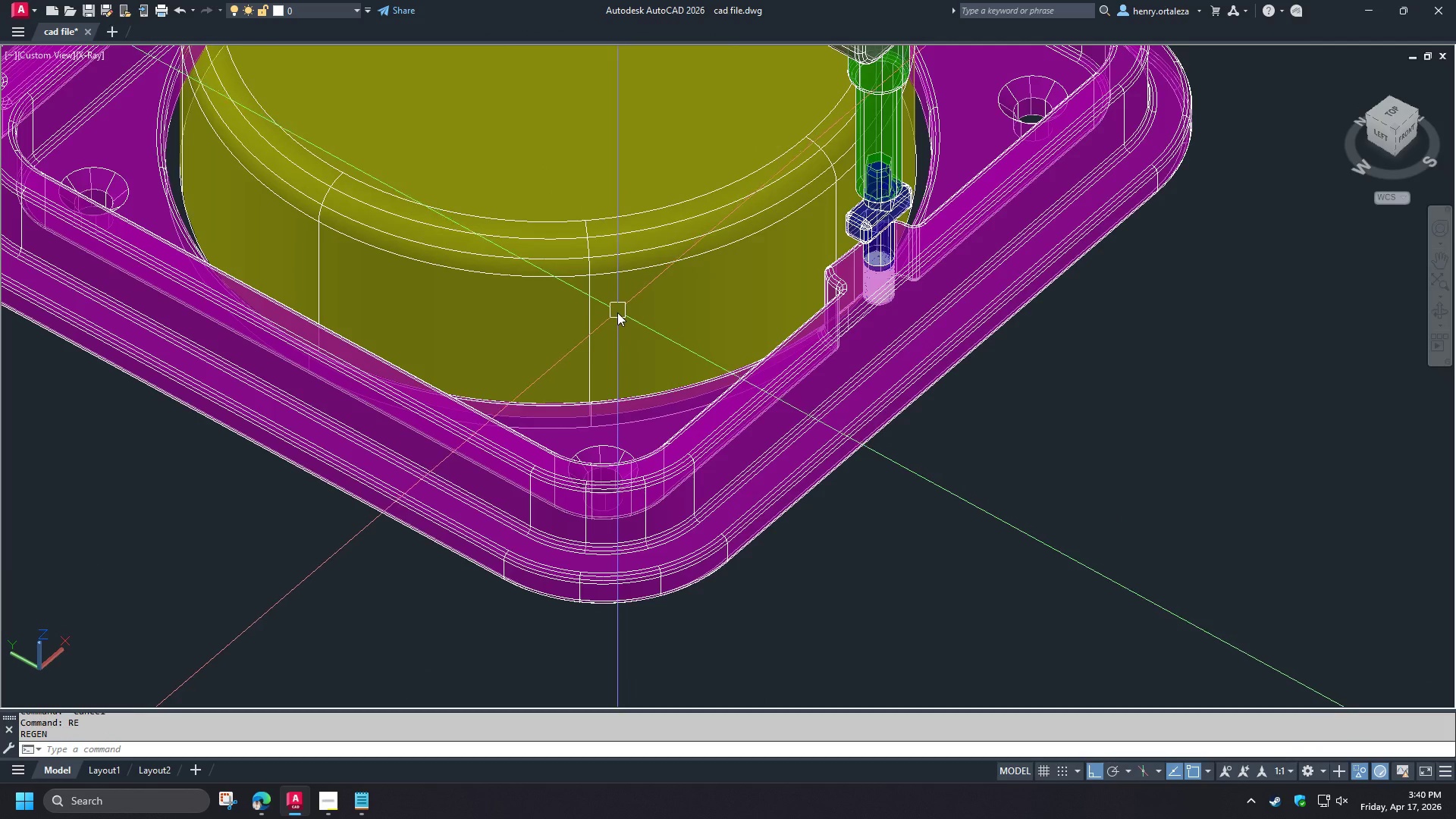 
scroll: coordinate [633, 271], scroll_direction: up, amount: 2.0
 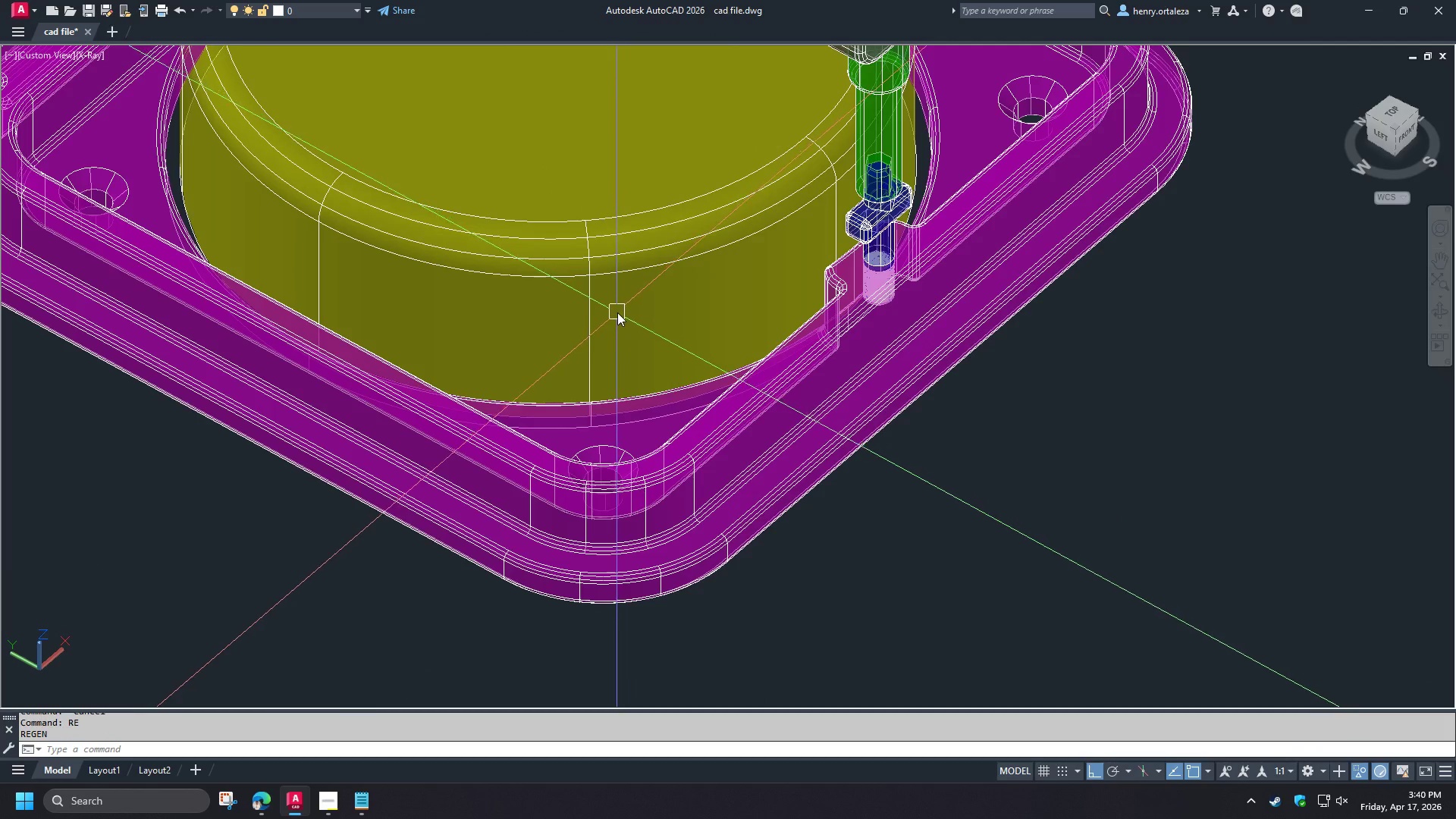 
scroll: coordinate [617, 312], scroll_direction: down, amount: 1.0
 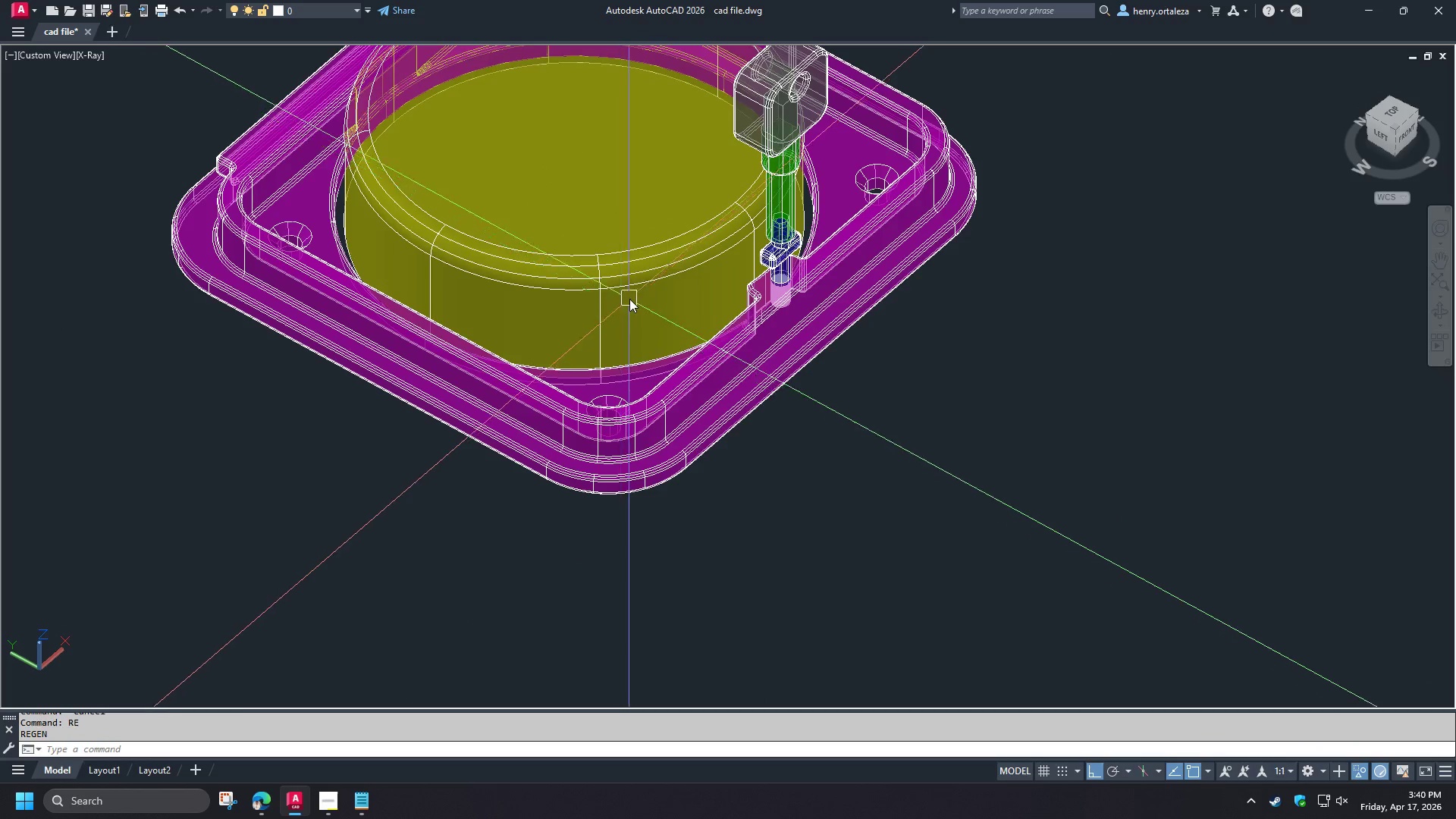 
type(vs 2 )
 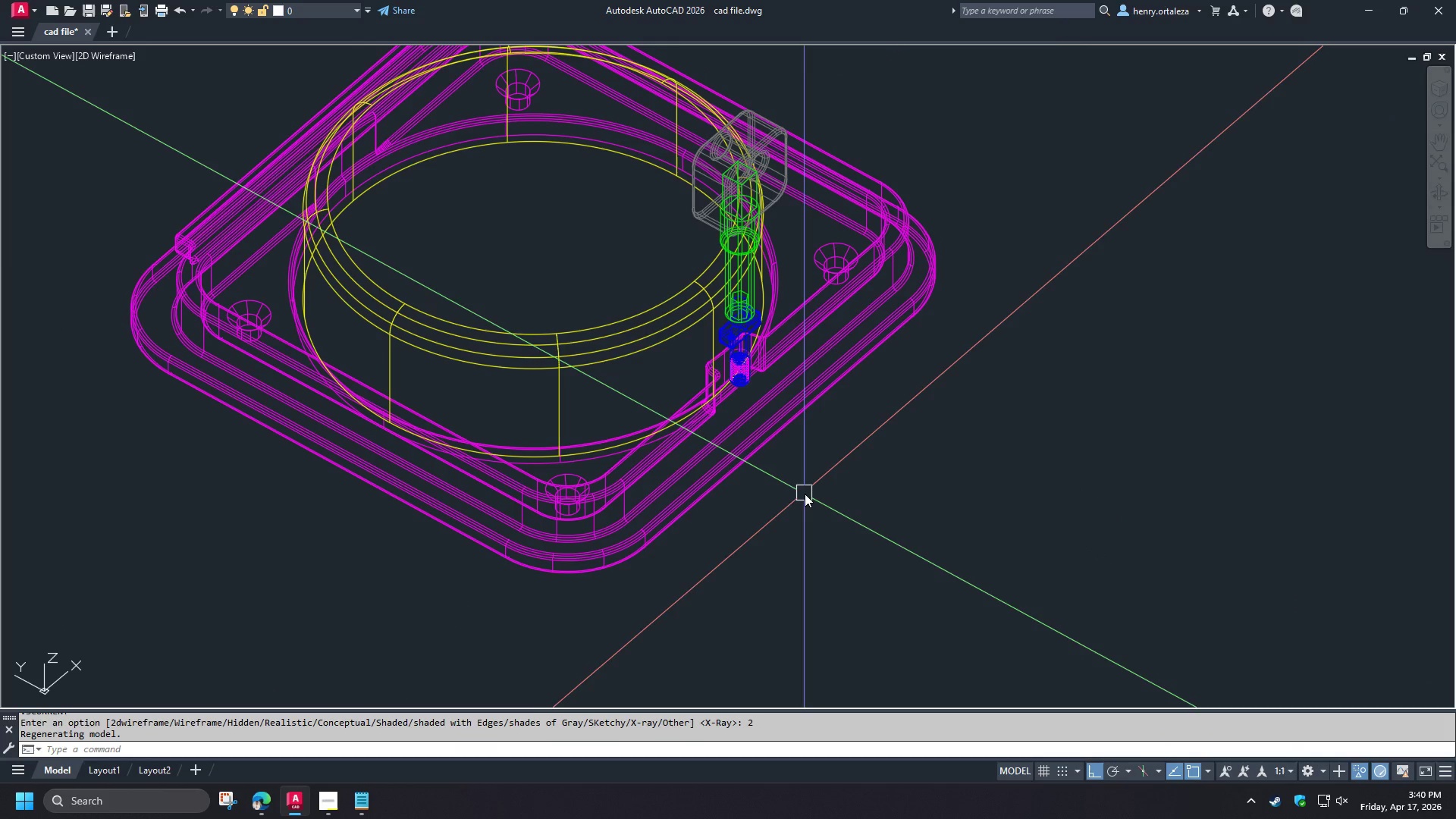 
type(wb )
 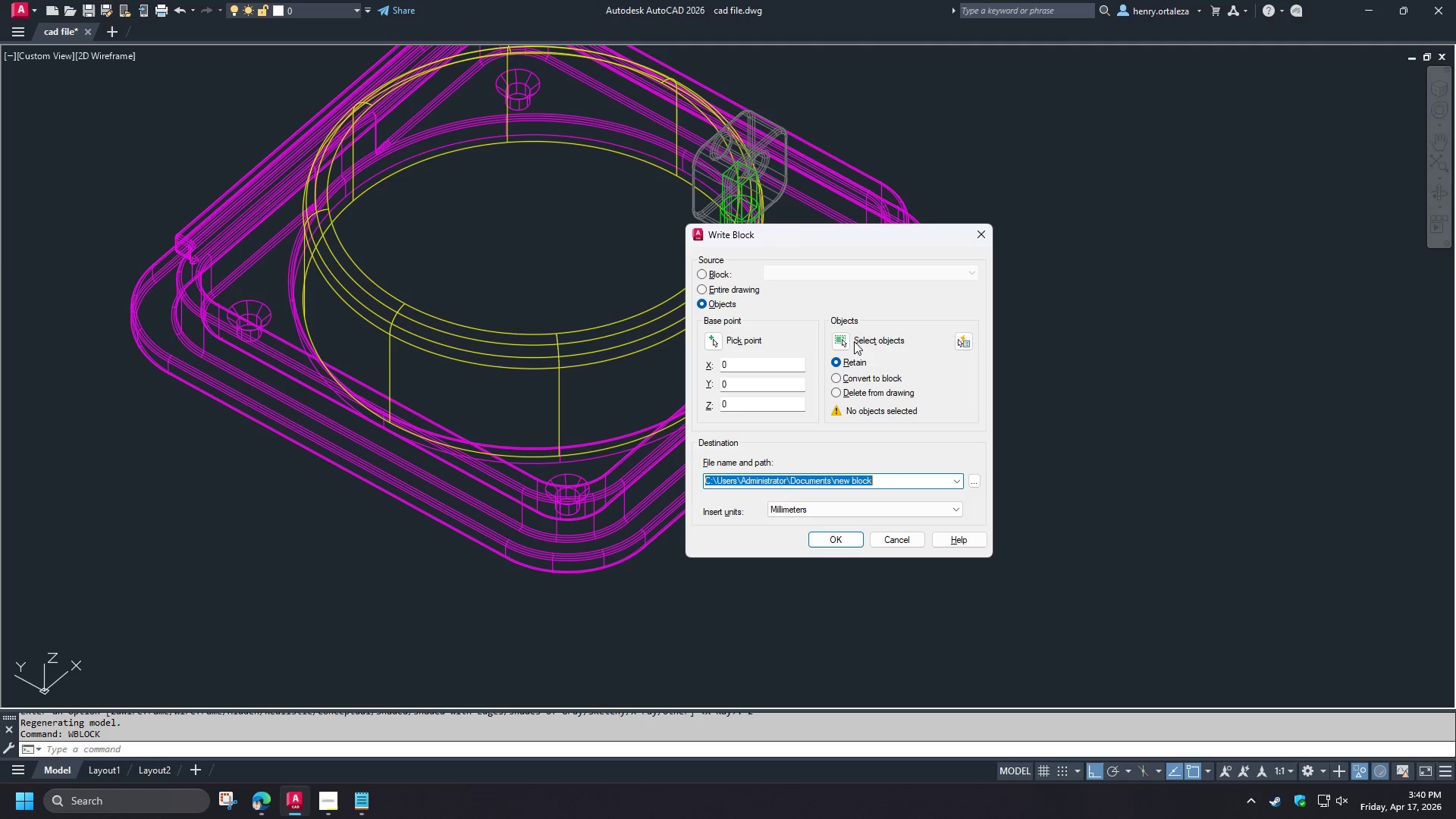 
left_click([839, 341])
 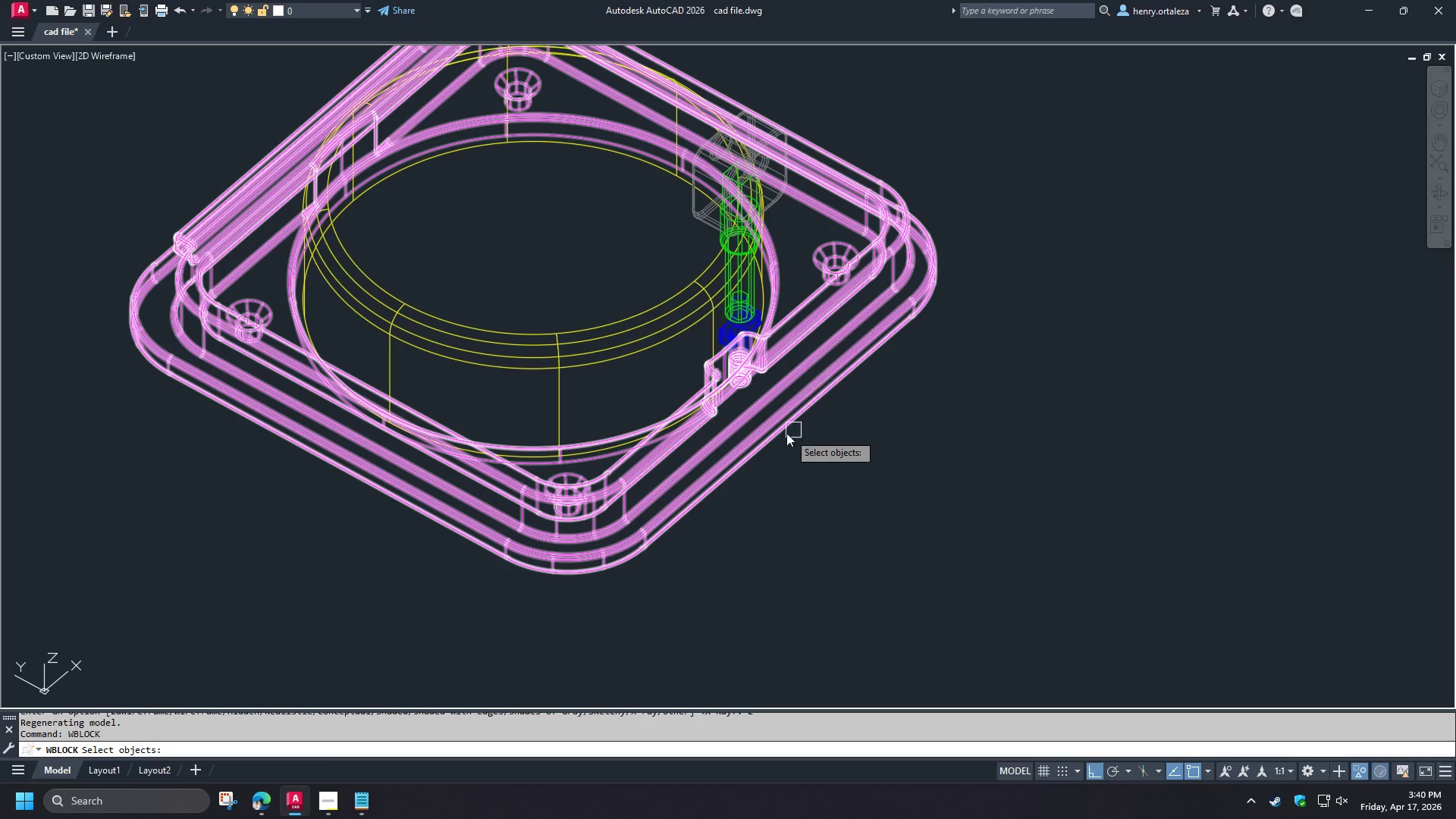 
scroll: coordinate [774, 420], scroll_direction: up, amount: 1.0
 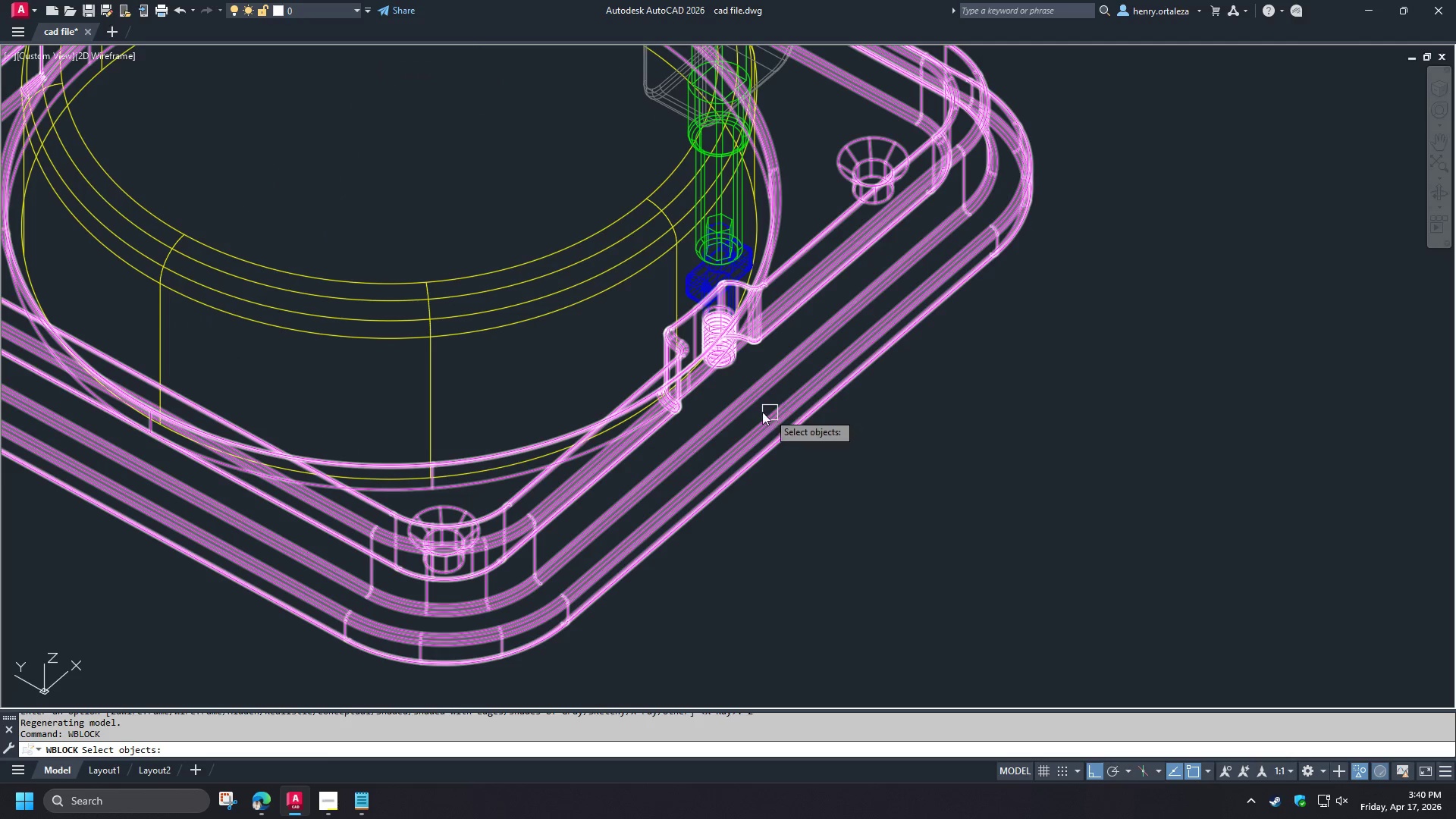 
left_click([752, 406])
 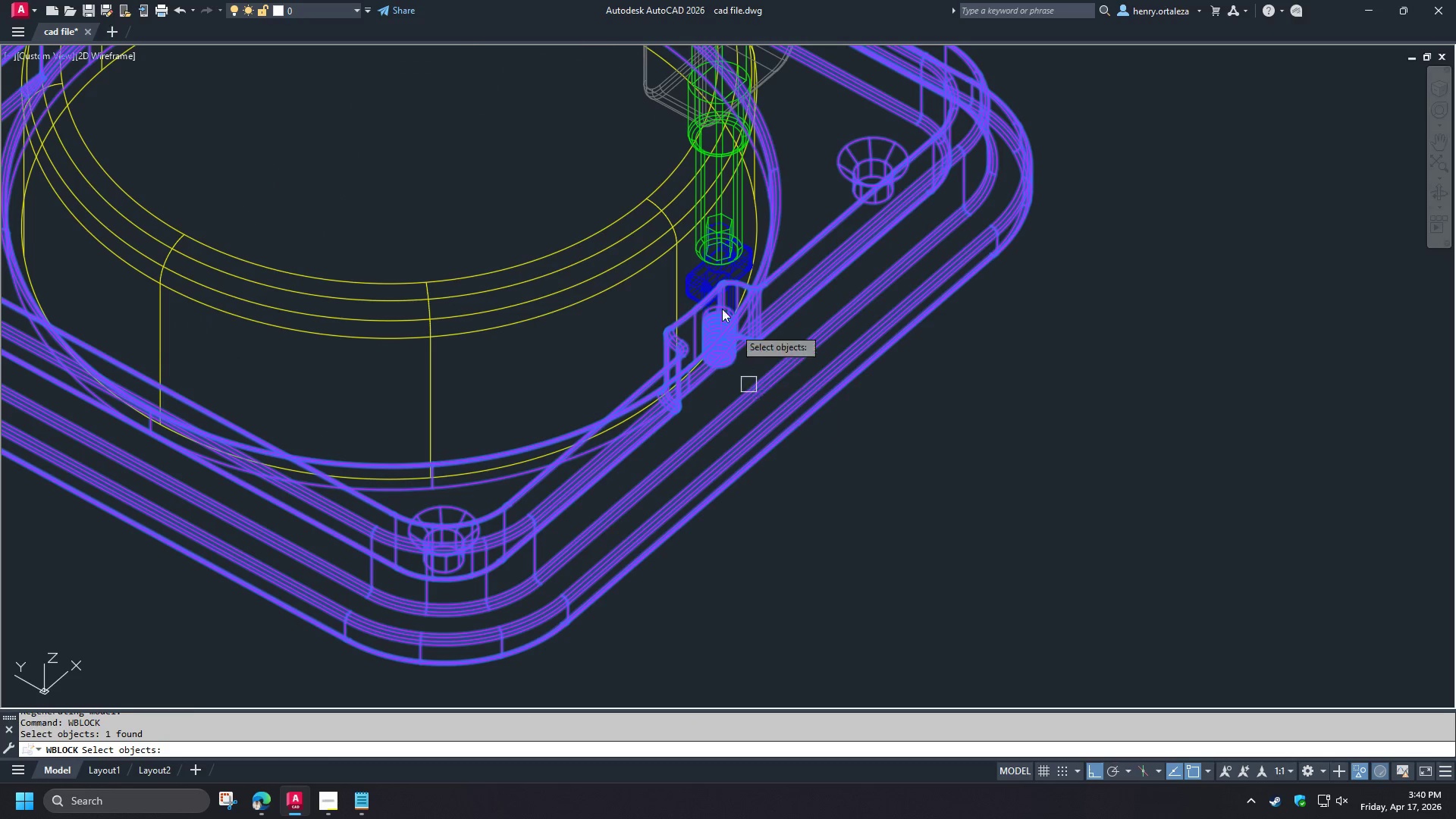 
scroll: coordinate [701, 281], scroll_direction: up, amount: 2.0
 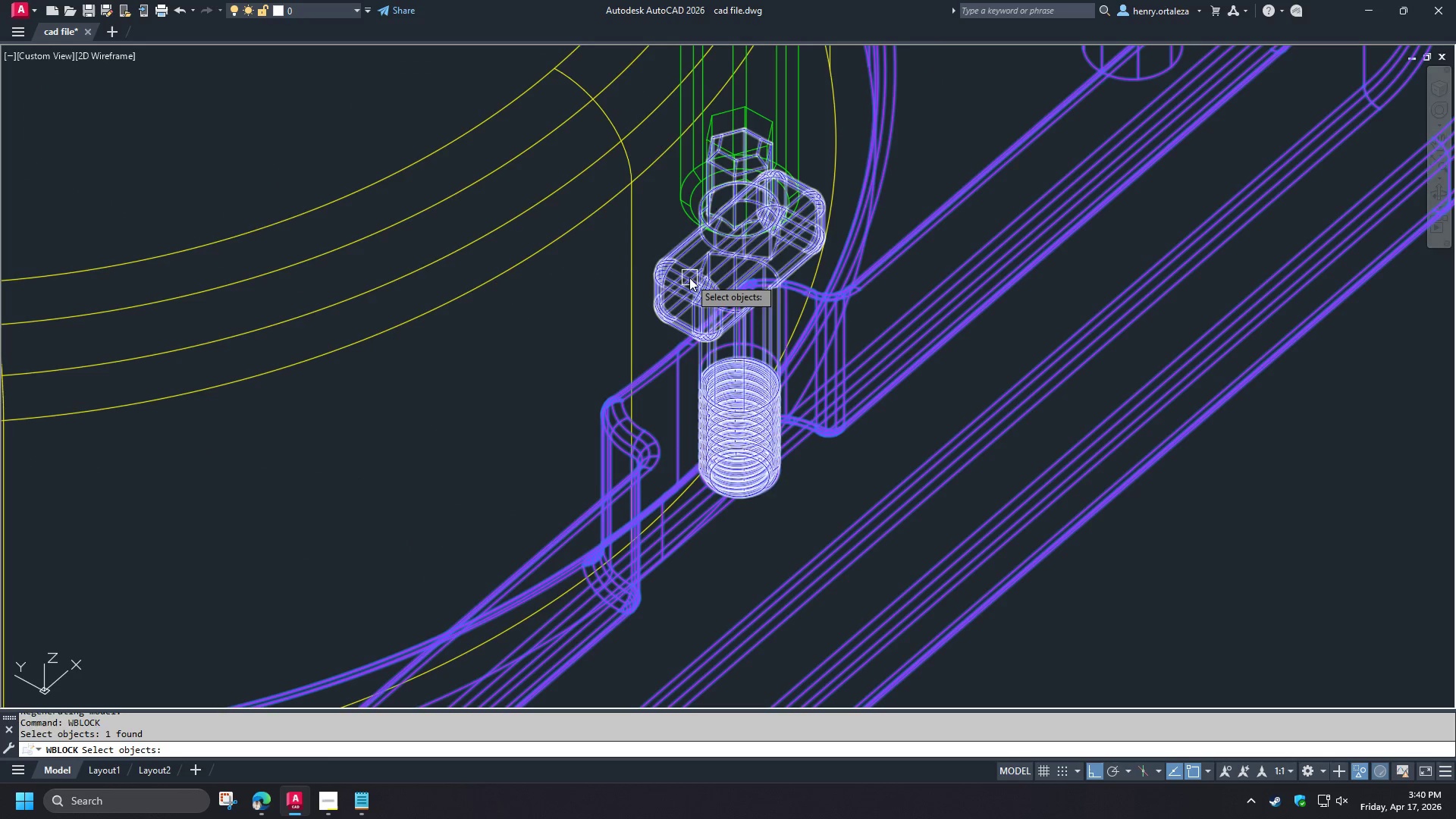 
left_click([689, 278])
 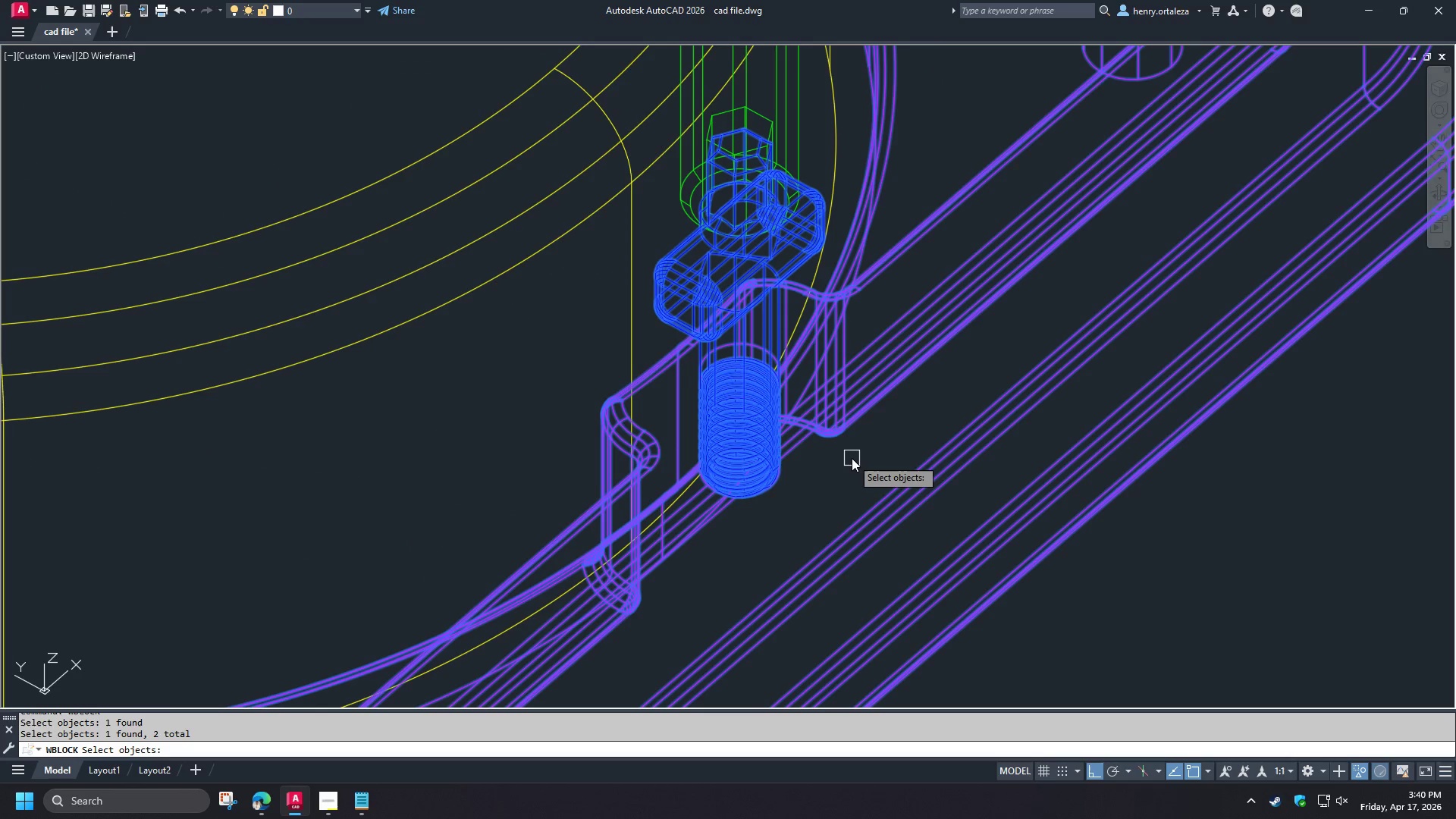 
scroll: coordinate [888, 451], scroll_direction: down, amount: 3.0
 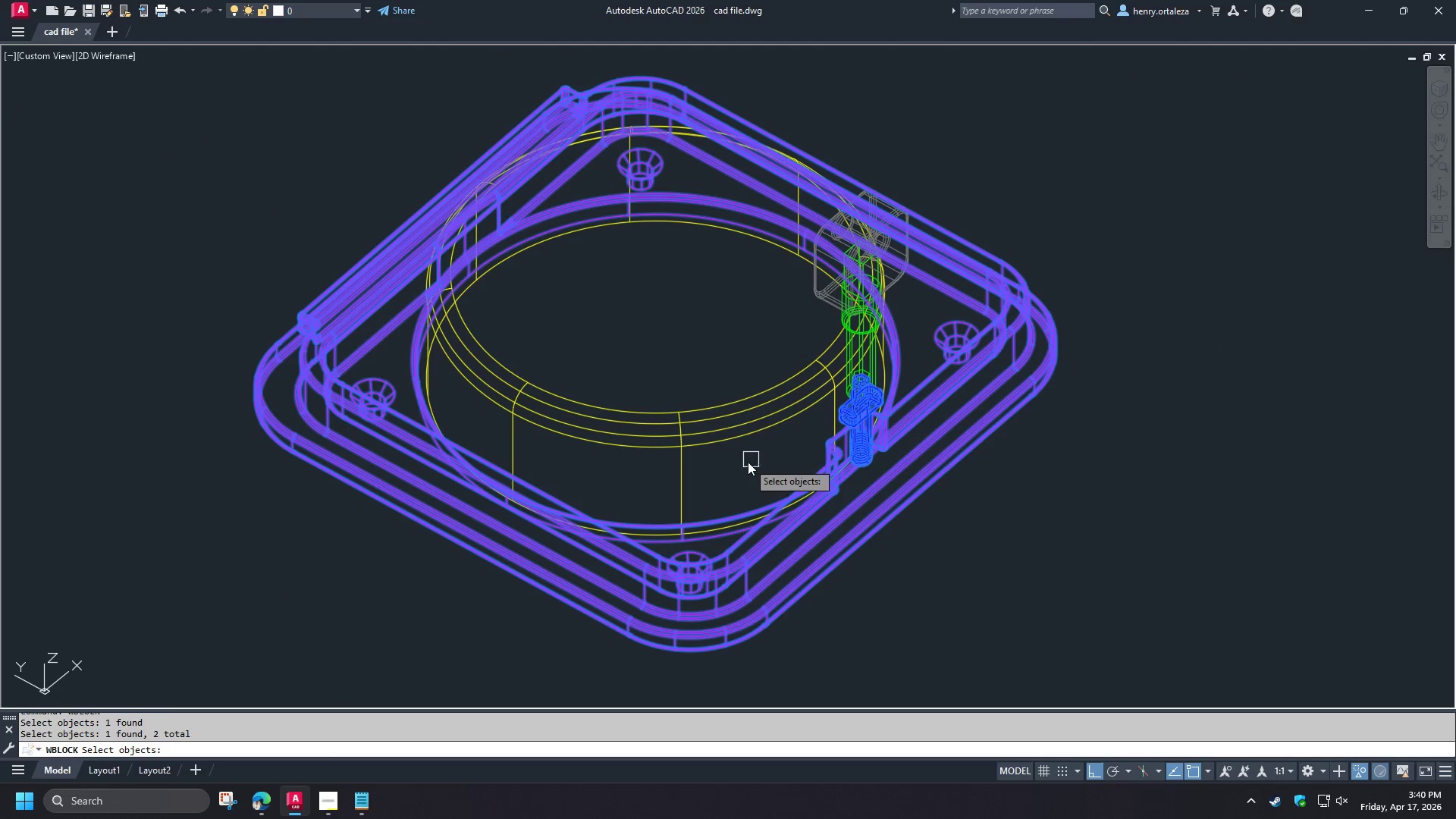 
key(Space)
 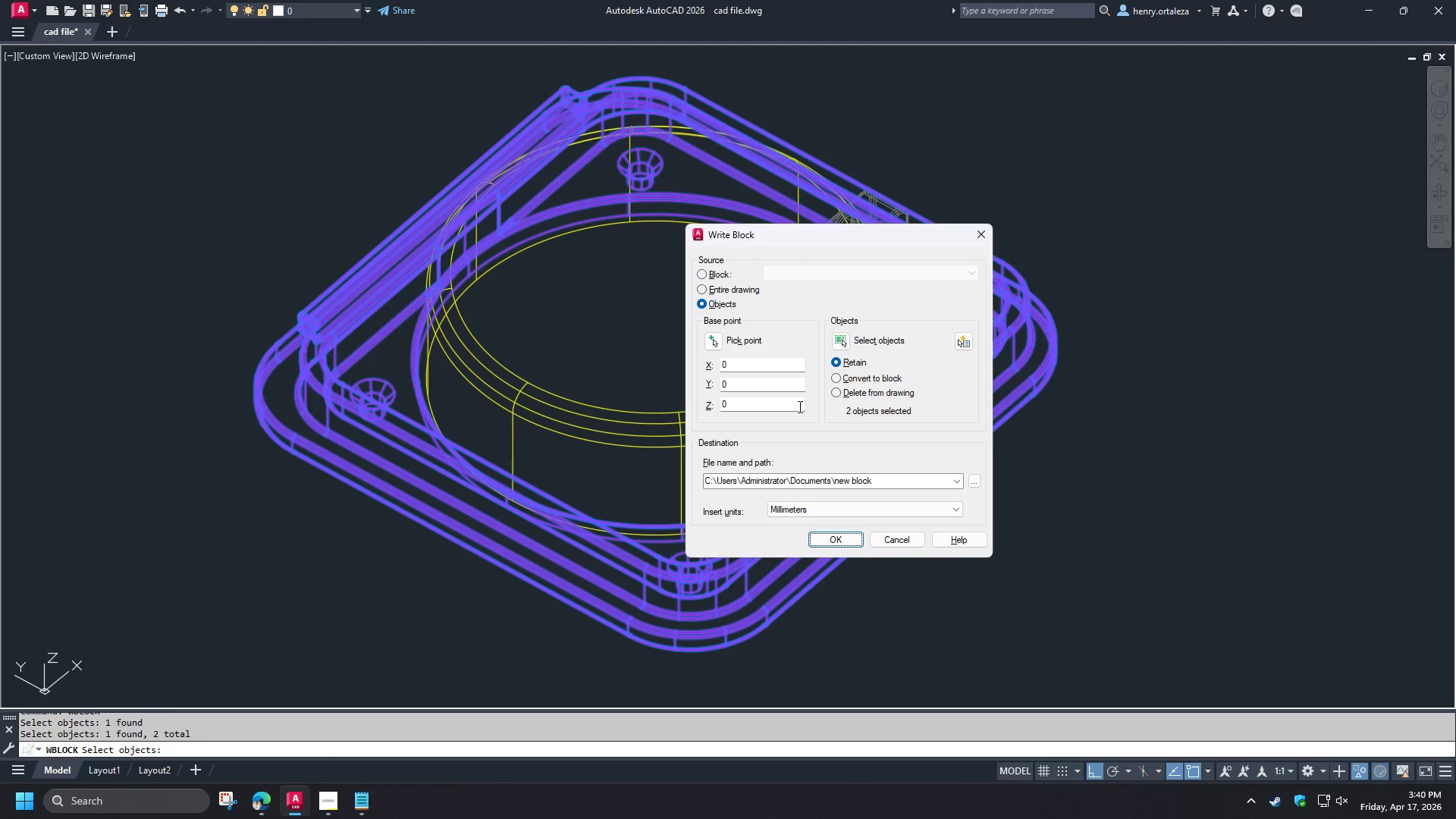 
left_click([718, 342])
 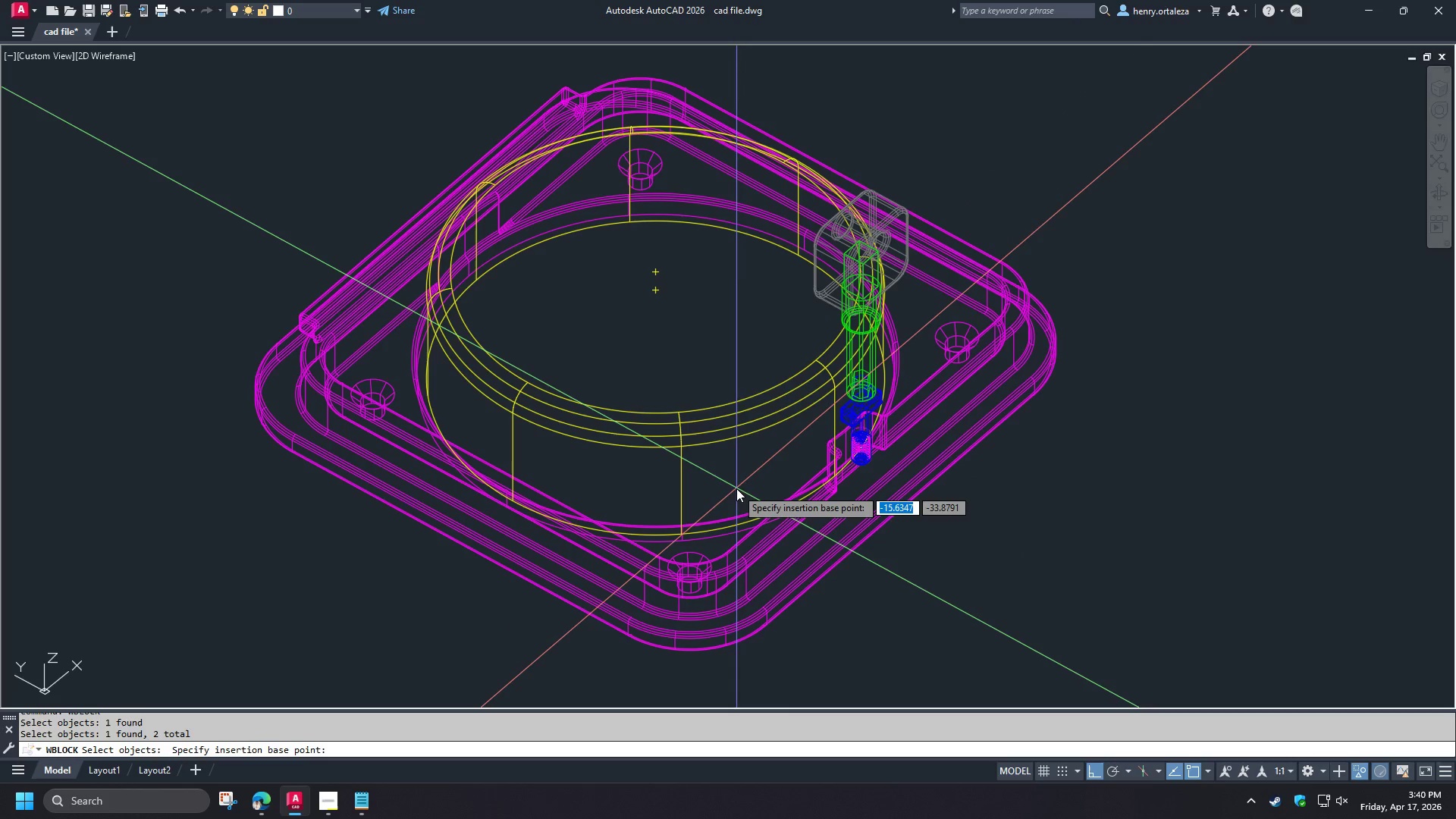 
type(cen)
 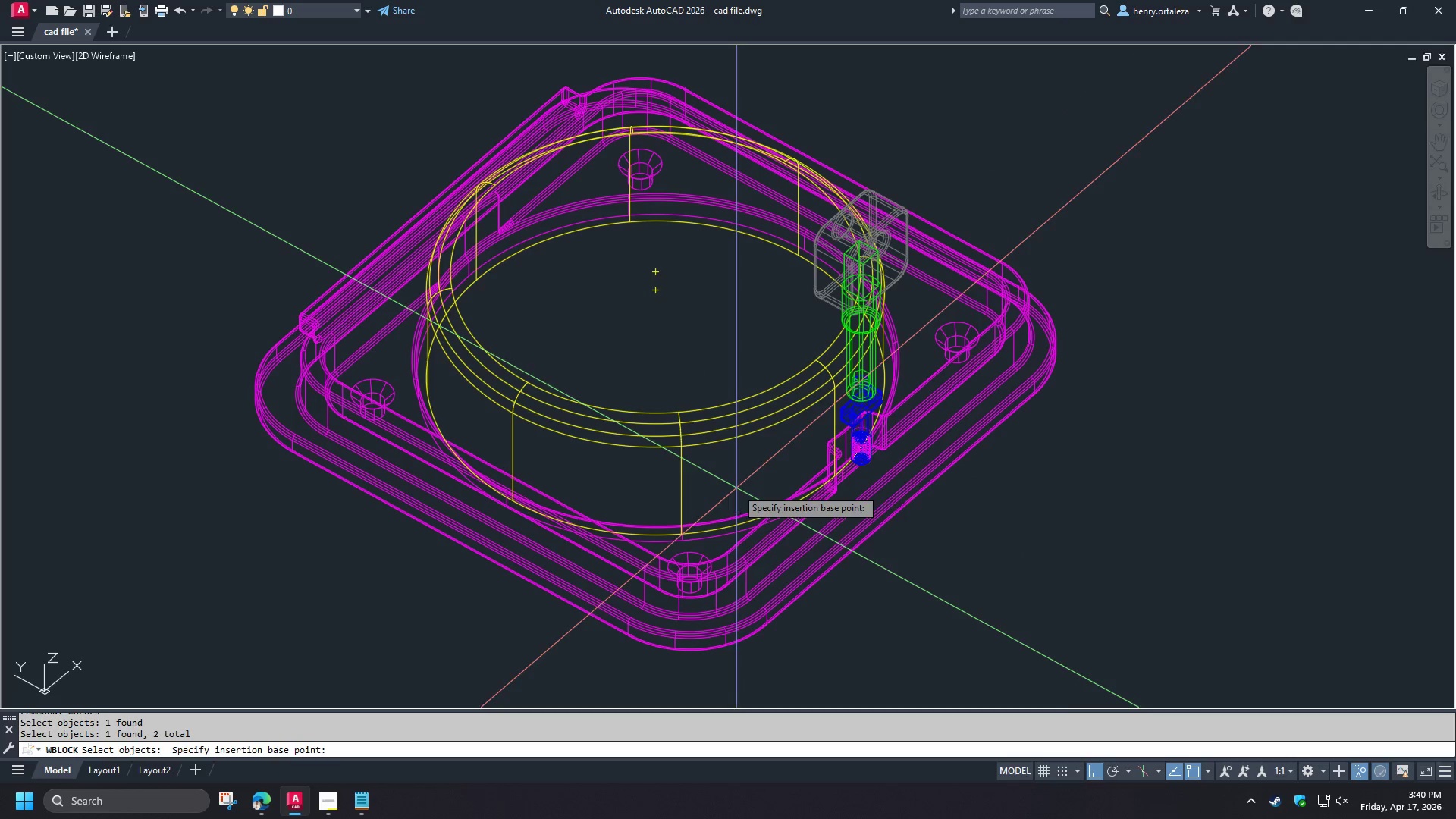 
key(Space)
 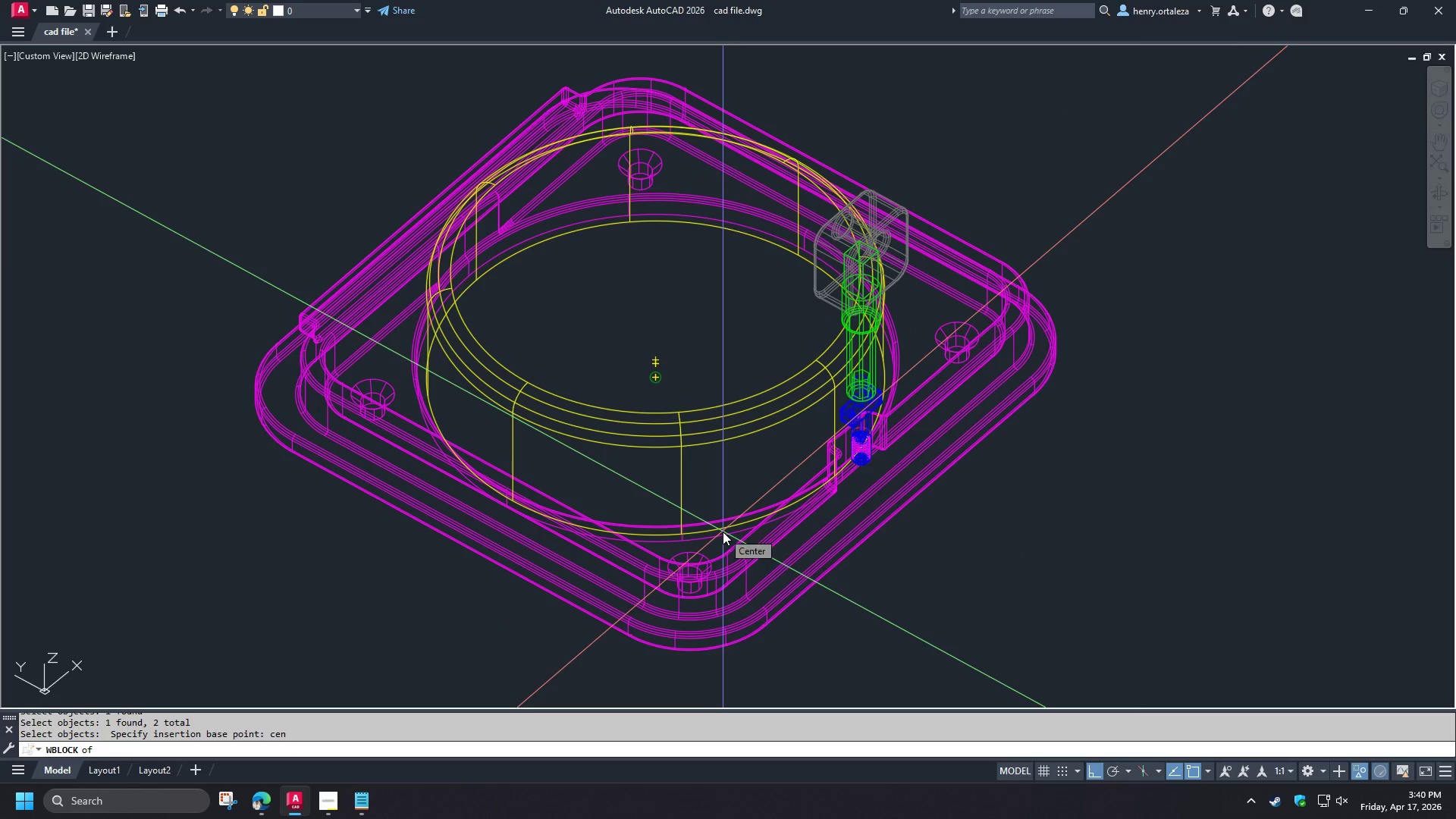 
scroll: coordinate [713, 532], scroll_direction: up, amount: 2.0
 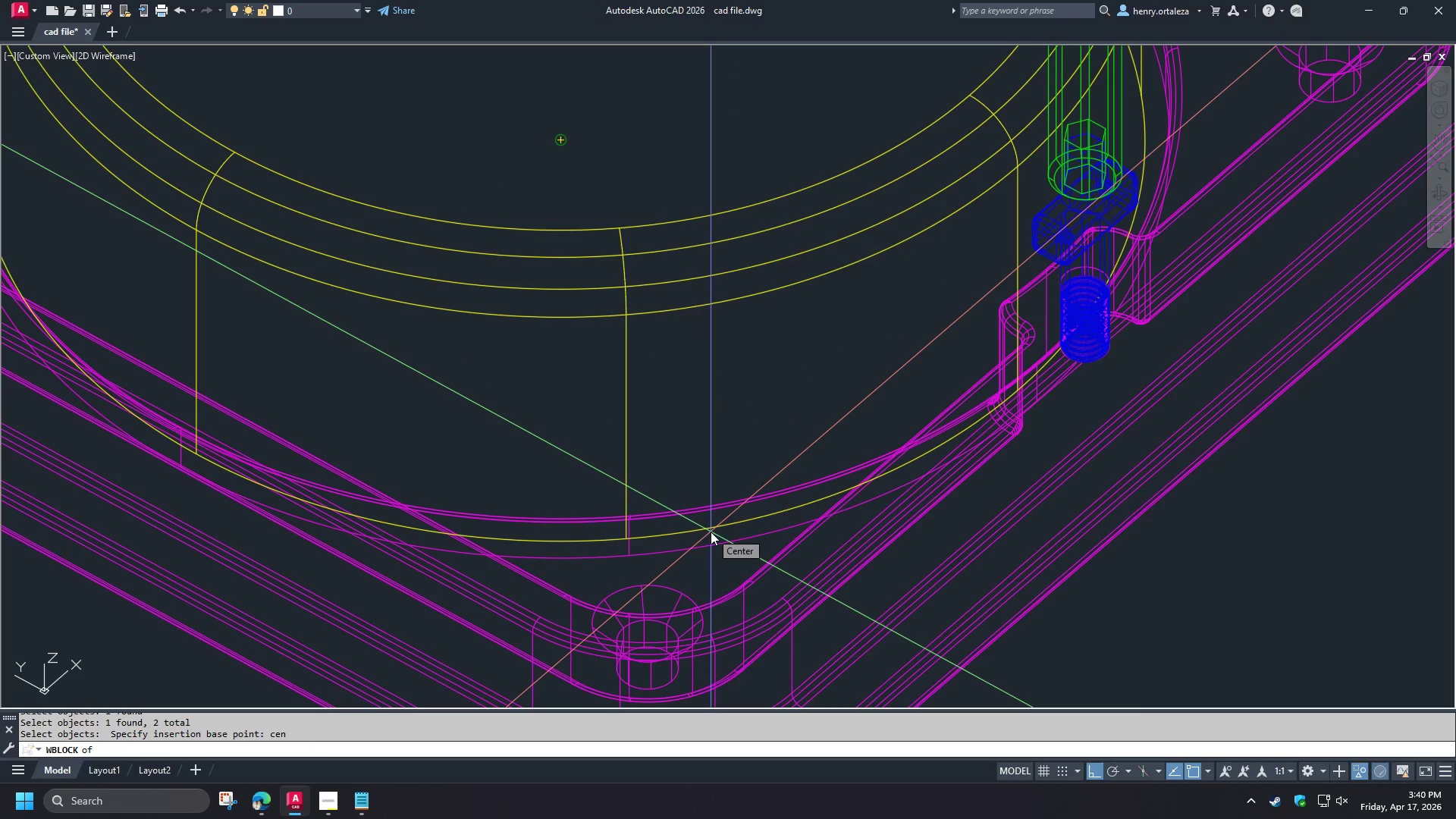 
left_click([711, 532])
 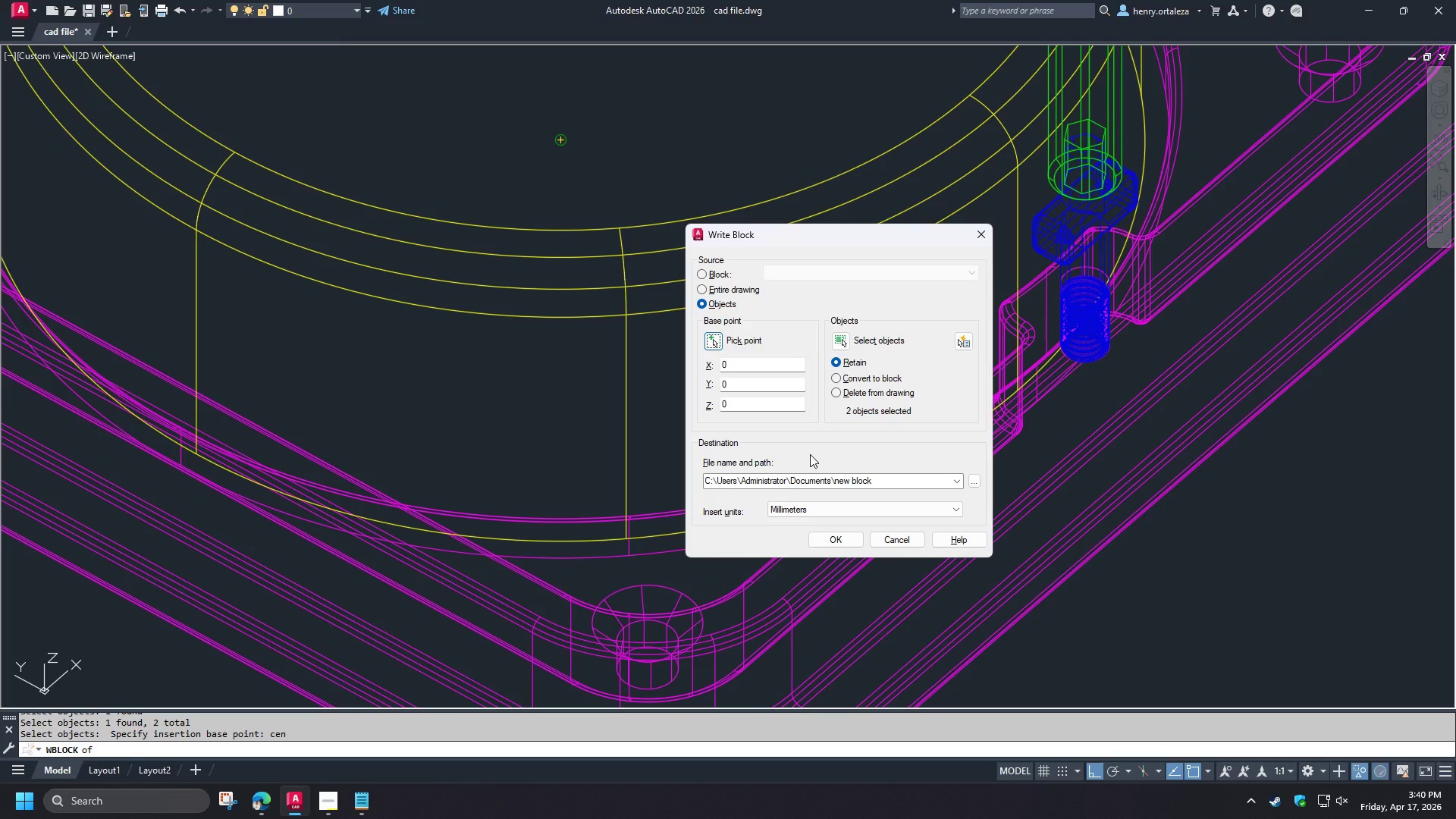 
wait(11.86)
 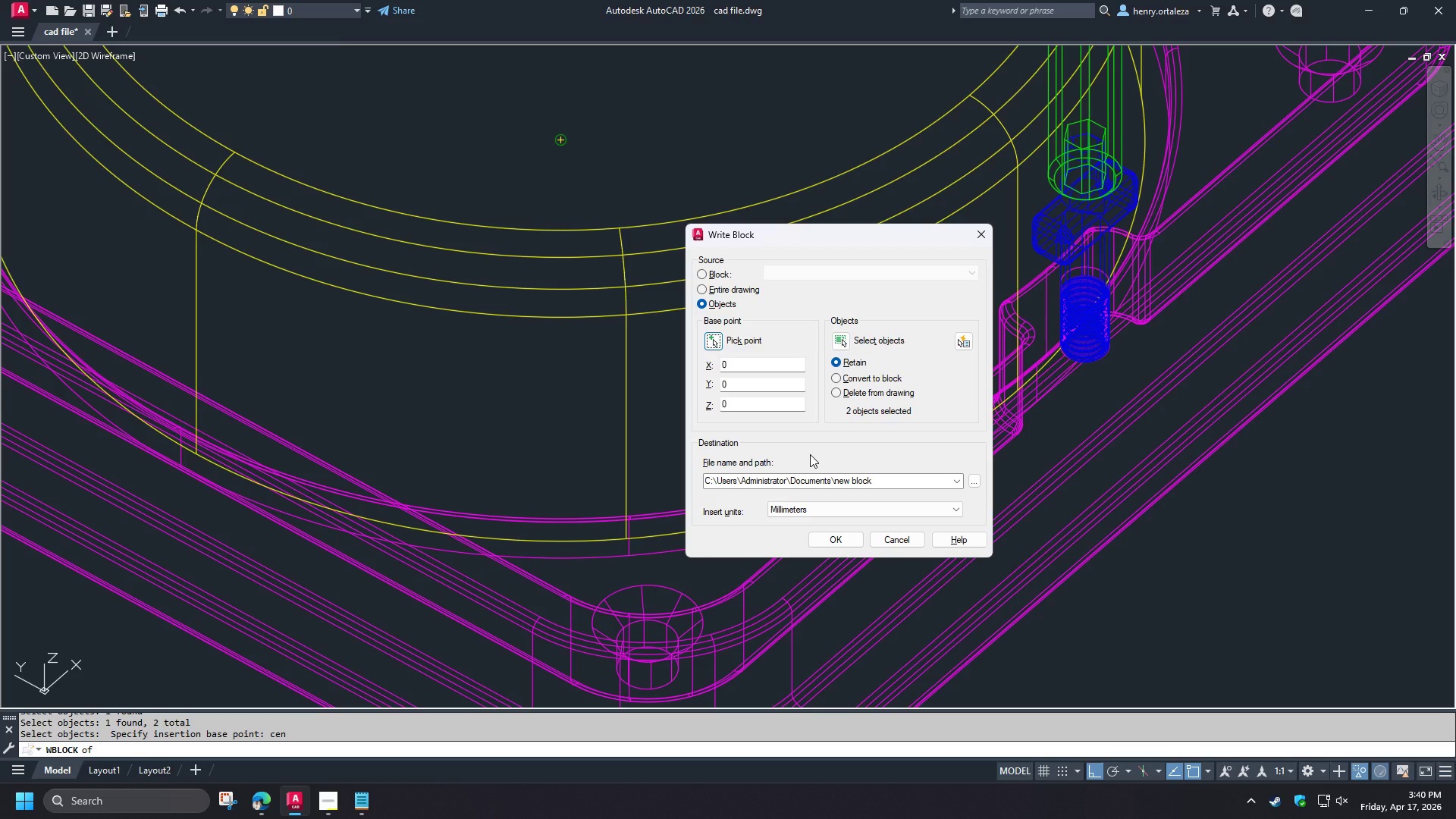 
double_click([953, 476])
 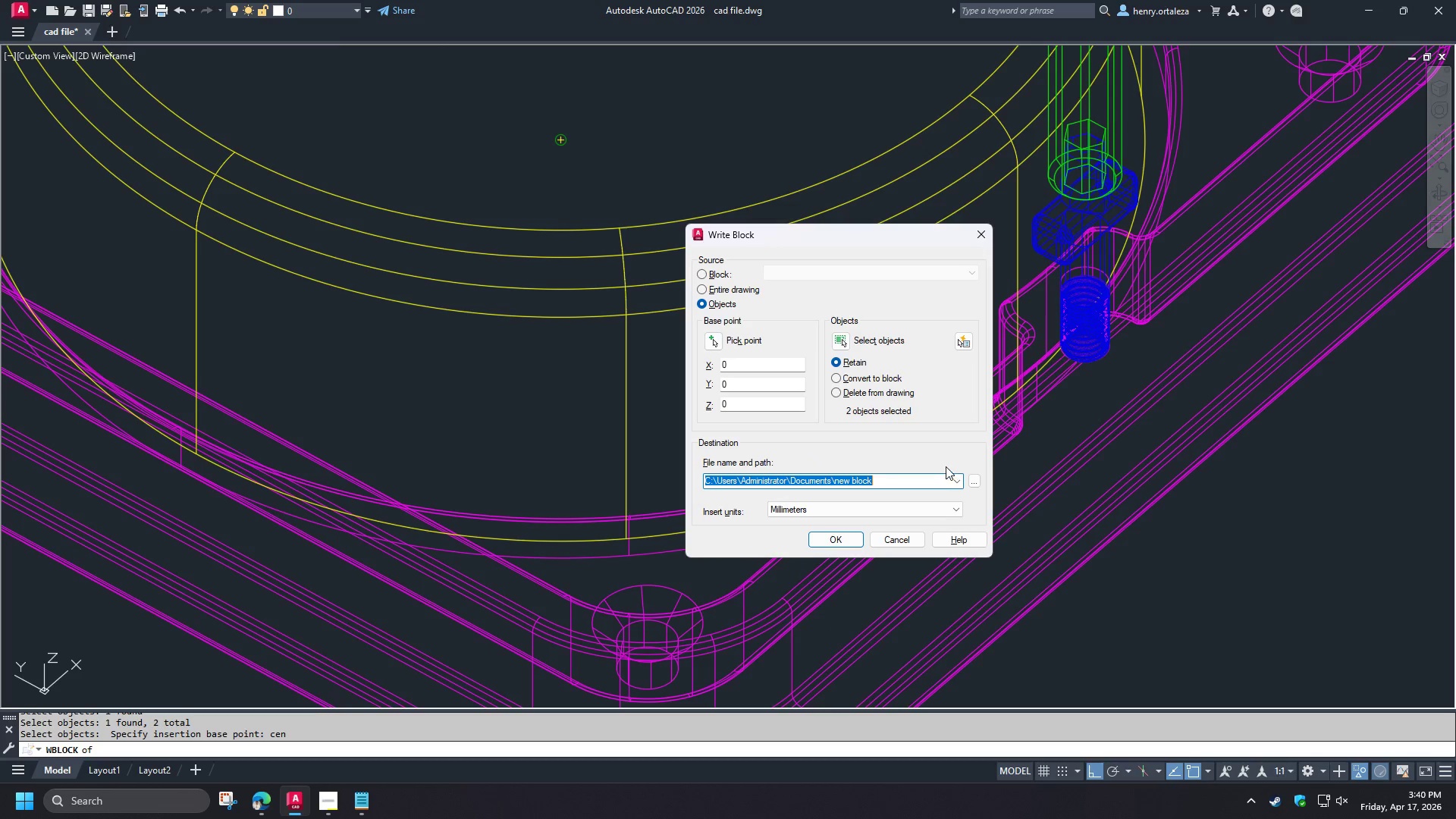 
left_click([946, 466])
 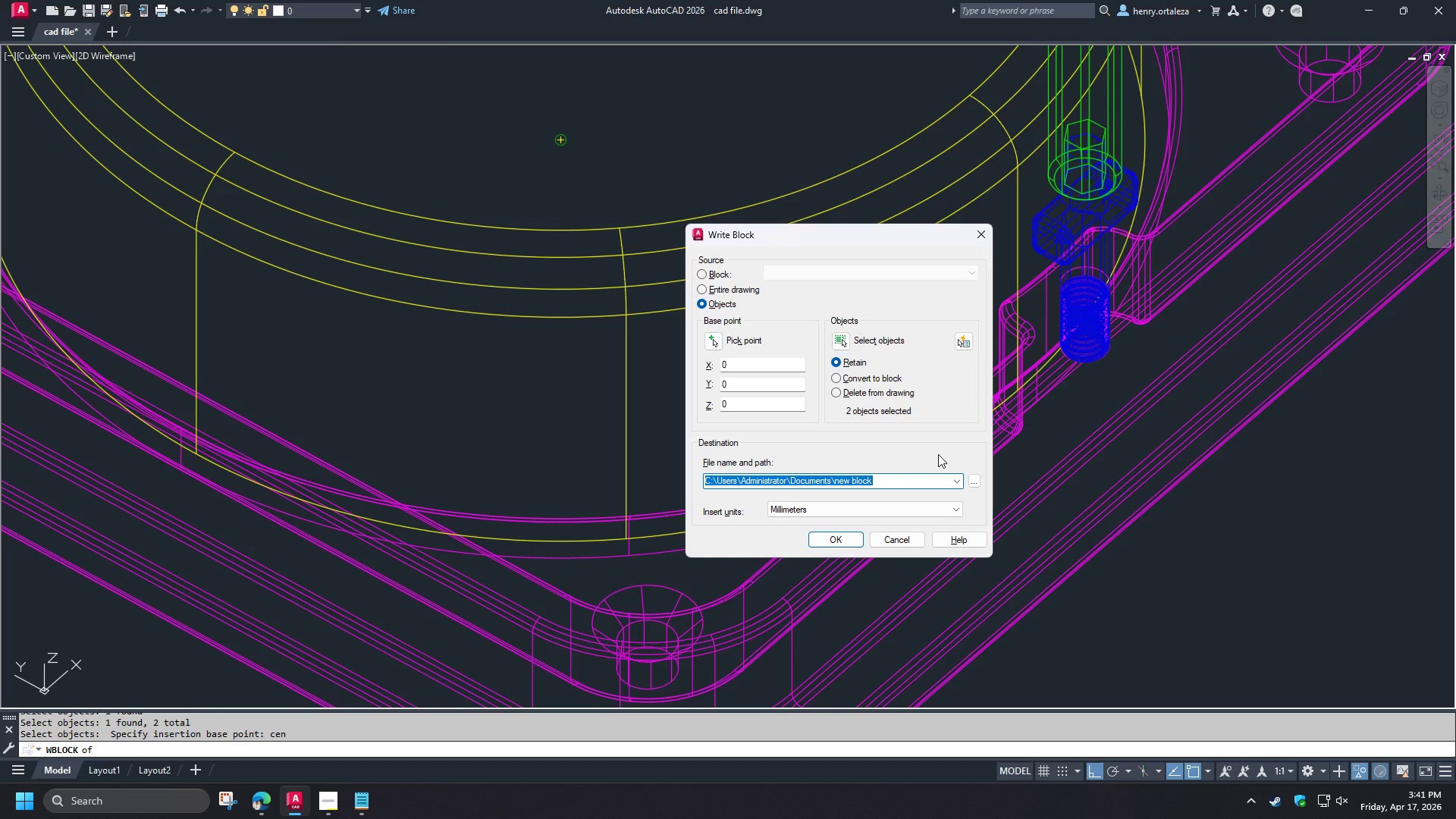 
wait(8.8)
 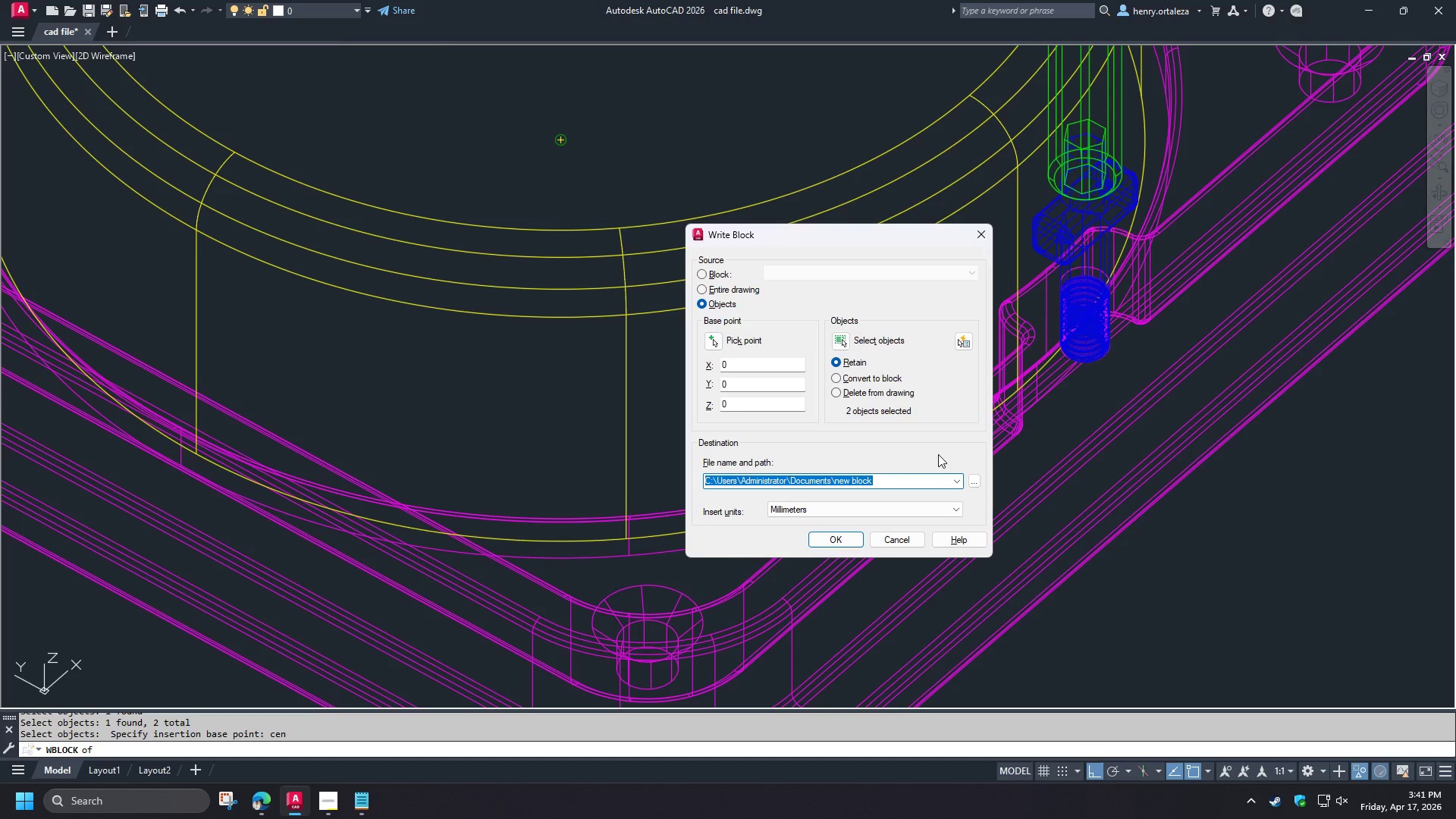 
left_click([861, 375])
 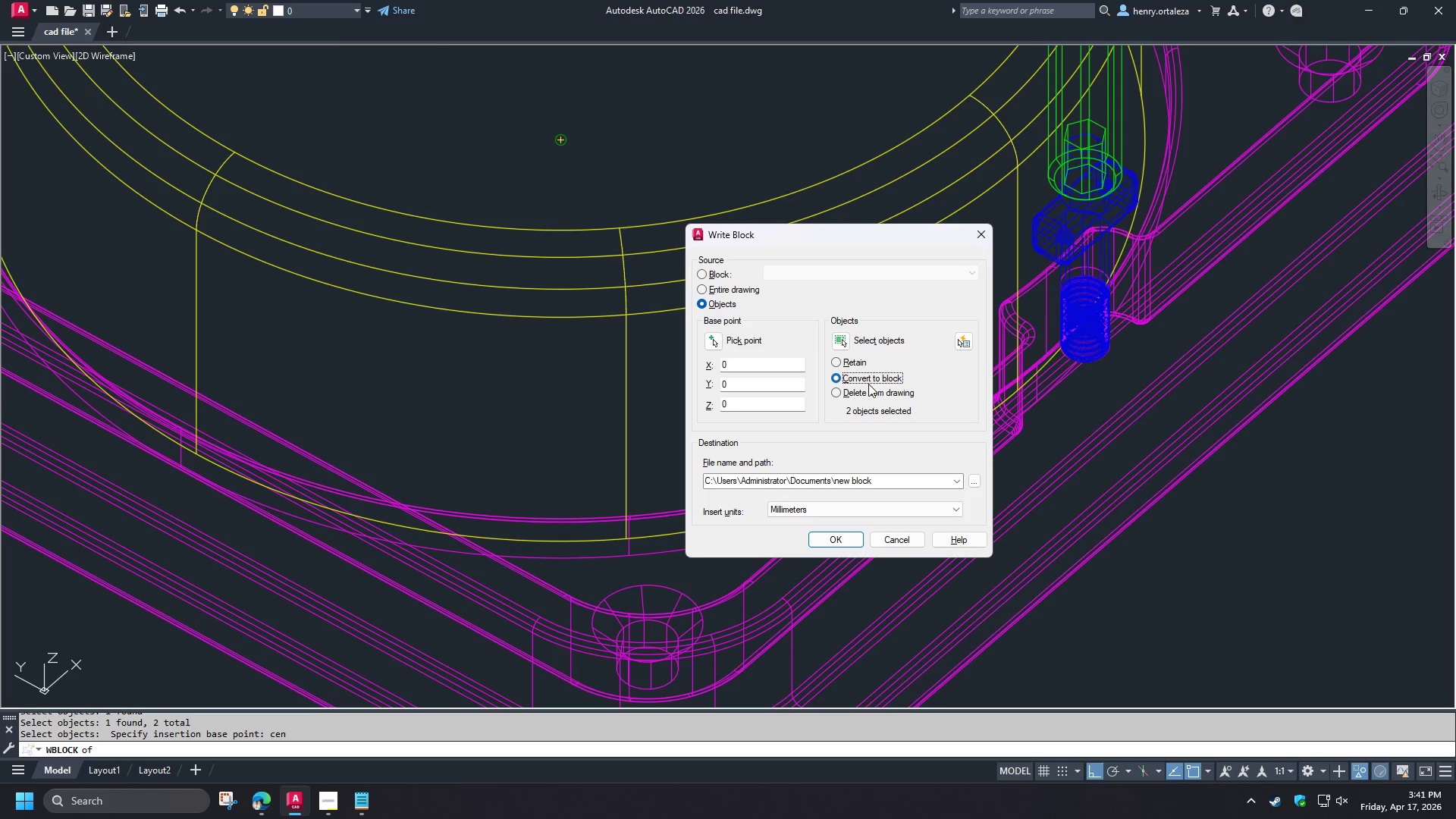 
mouse_move([886, 385])
 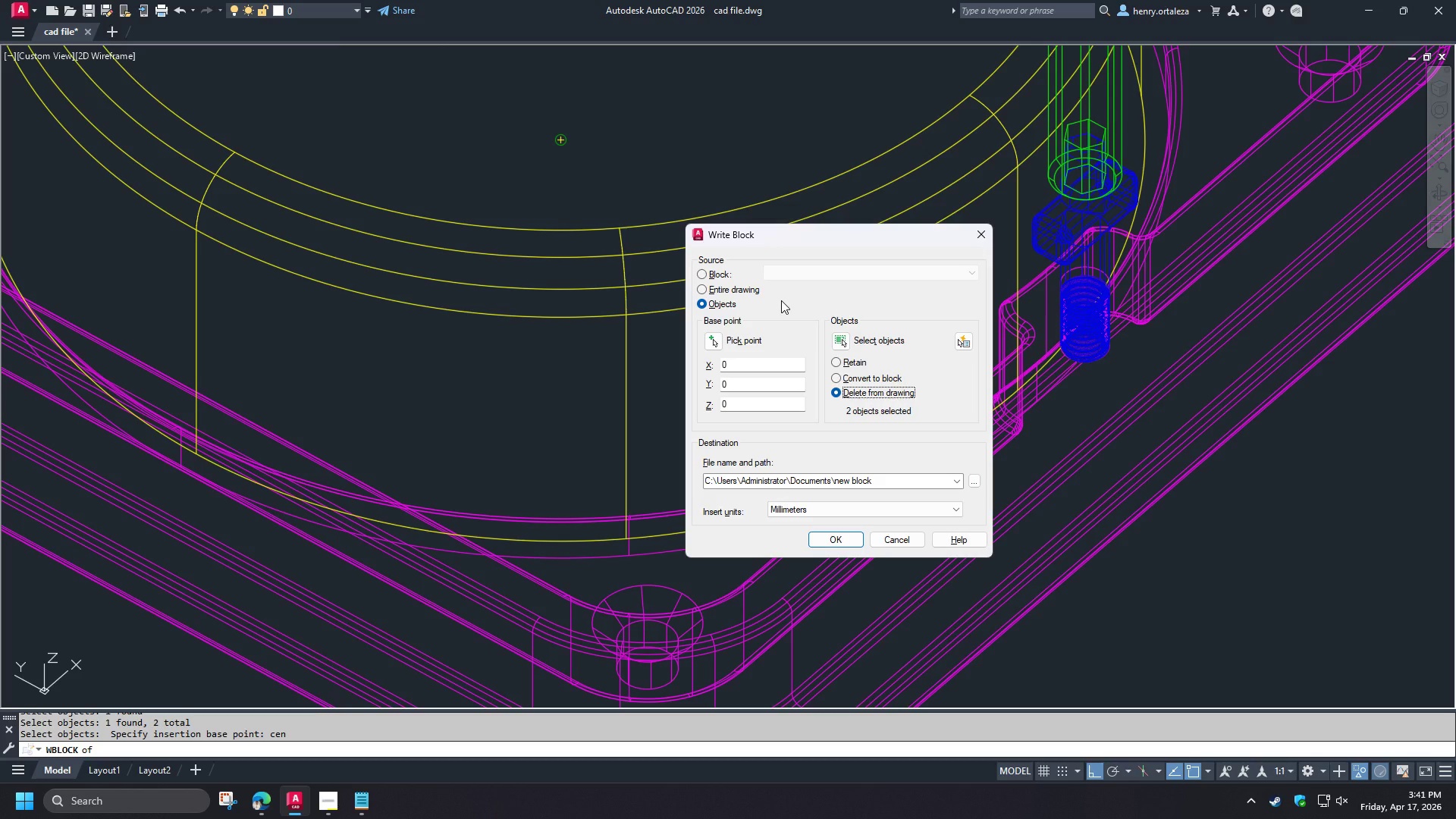 
wait(5.74)
 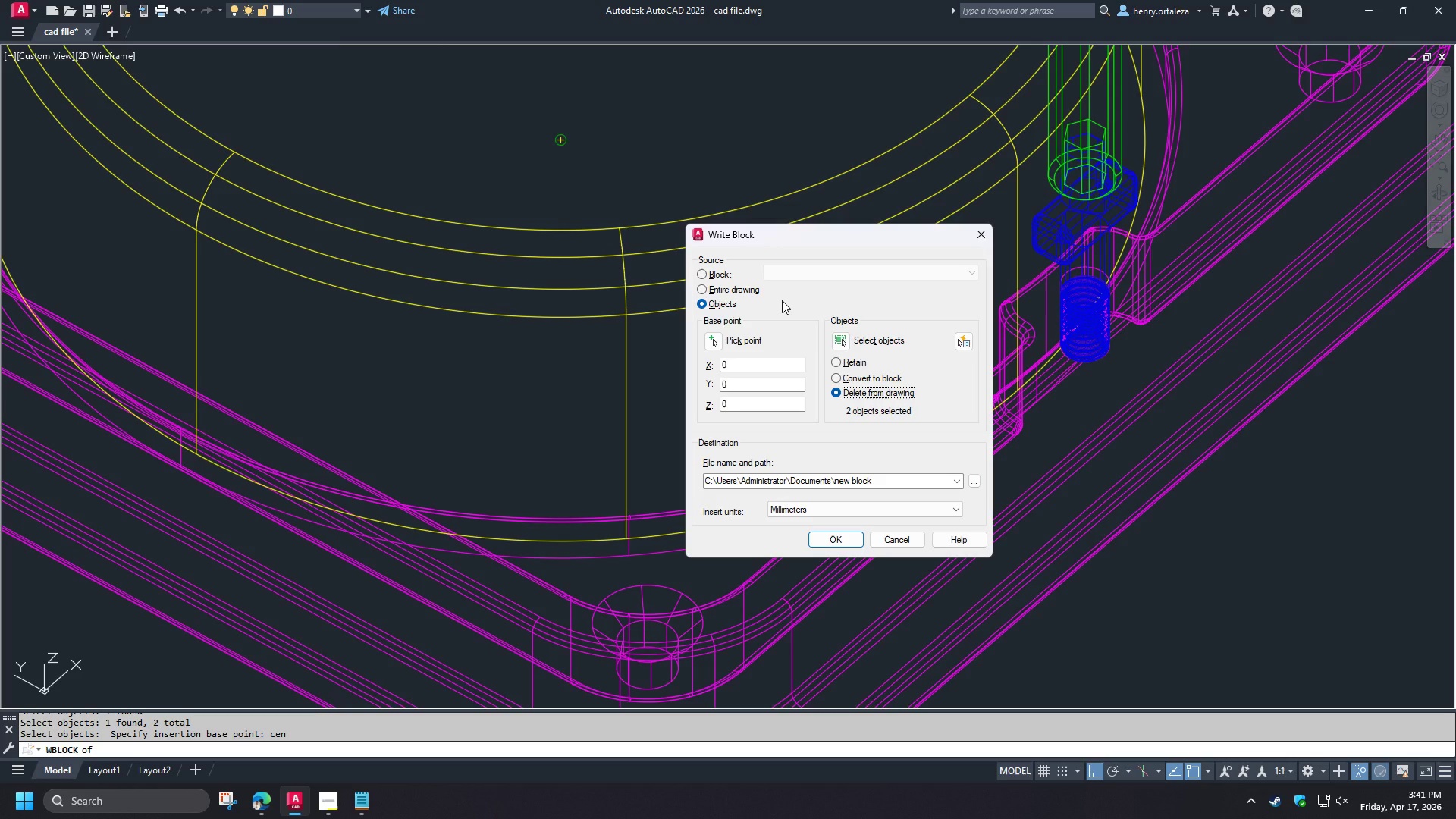 
left_click([784, 271])
 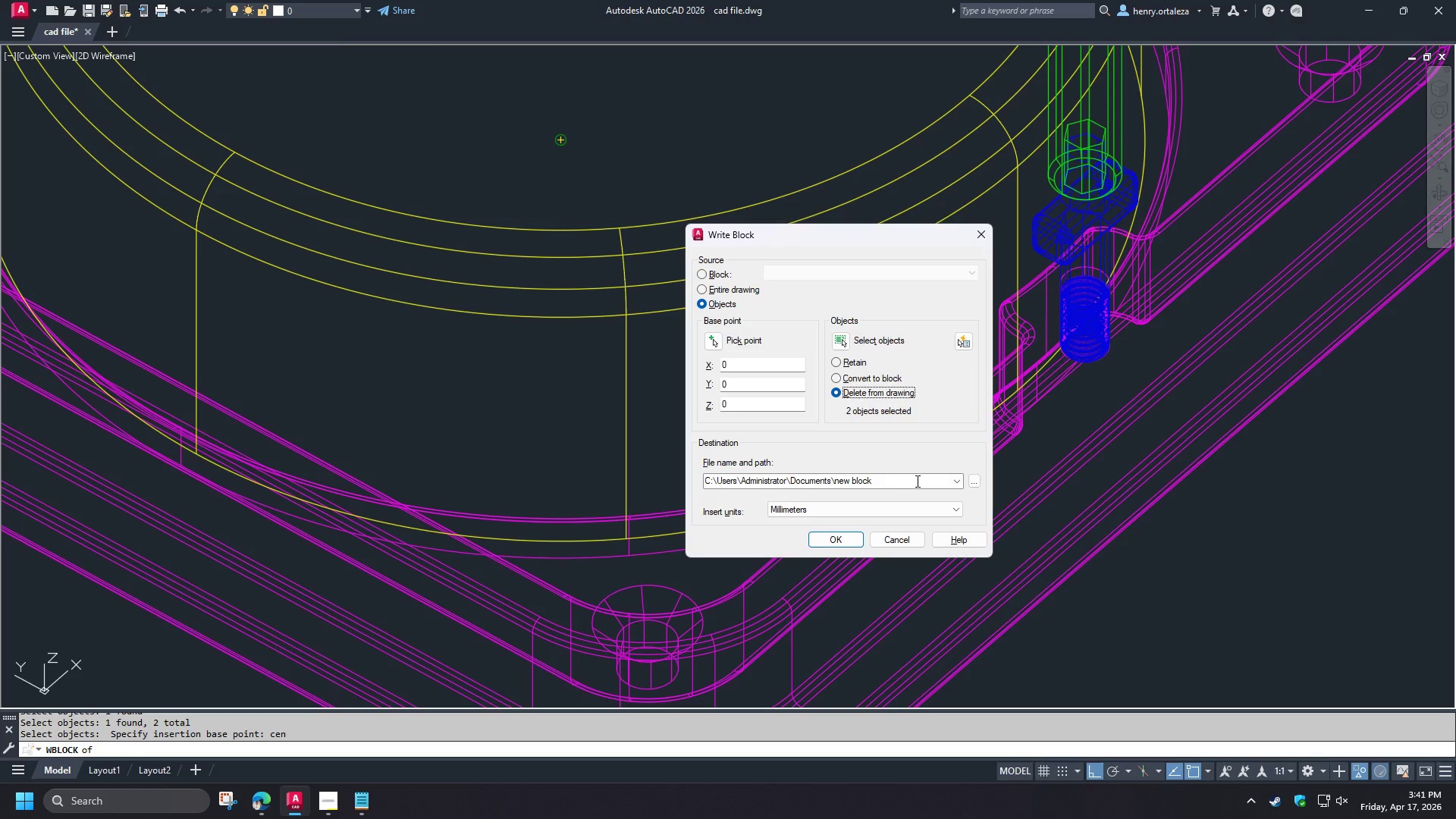 
wait(5.84)
 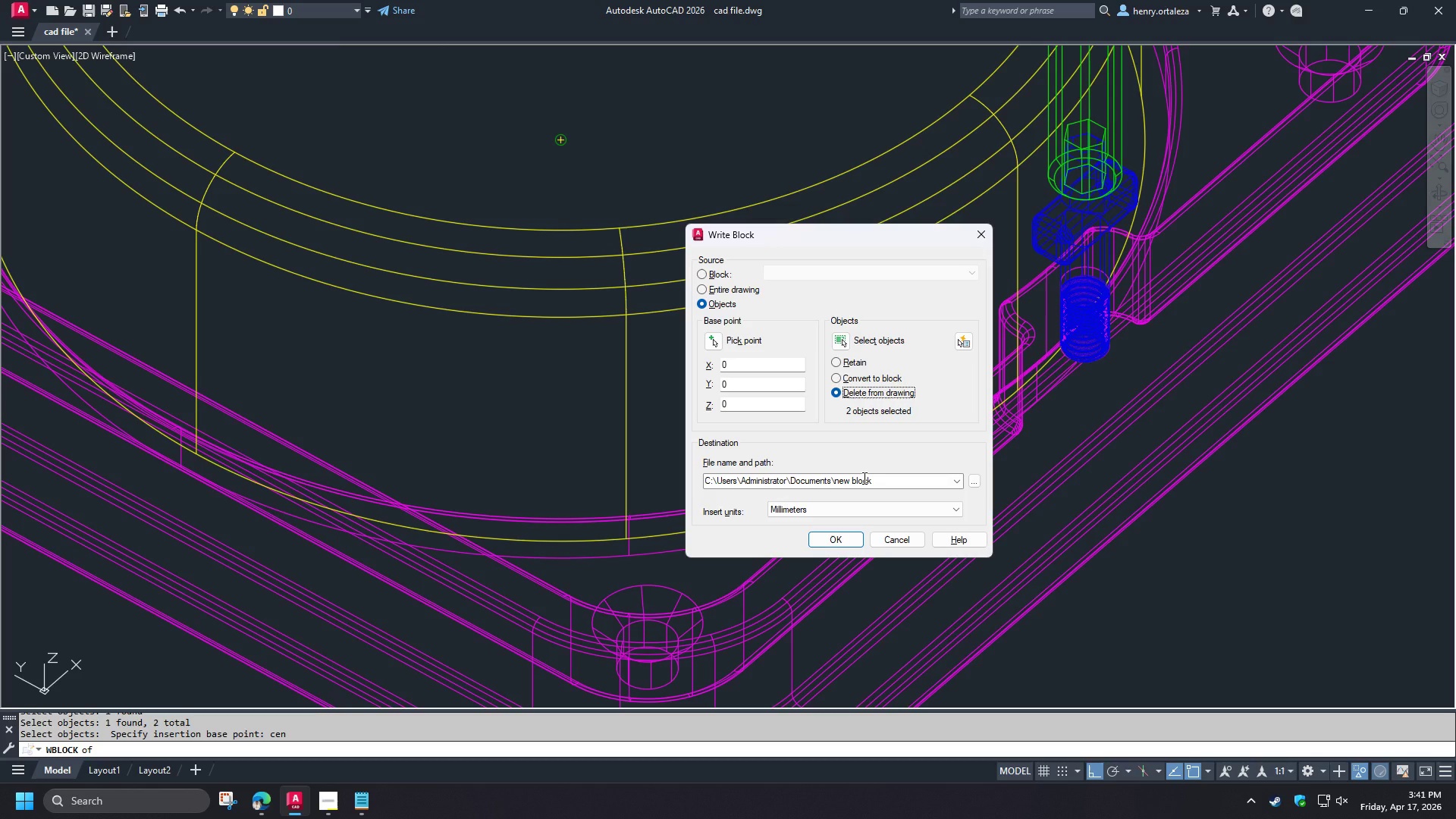 
mouse_move([945, 334])
 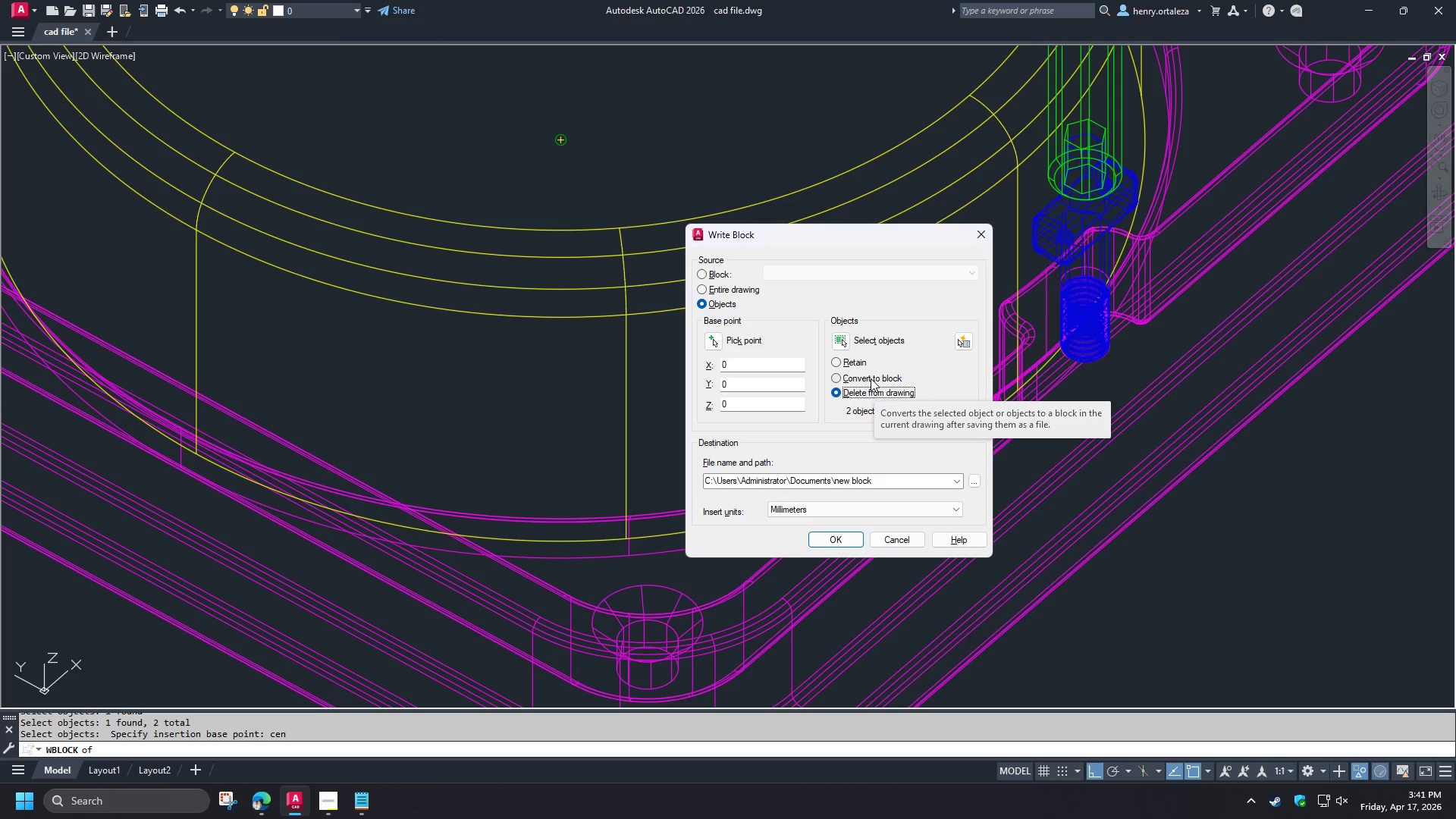 
wait(6.82)
 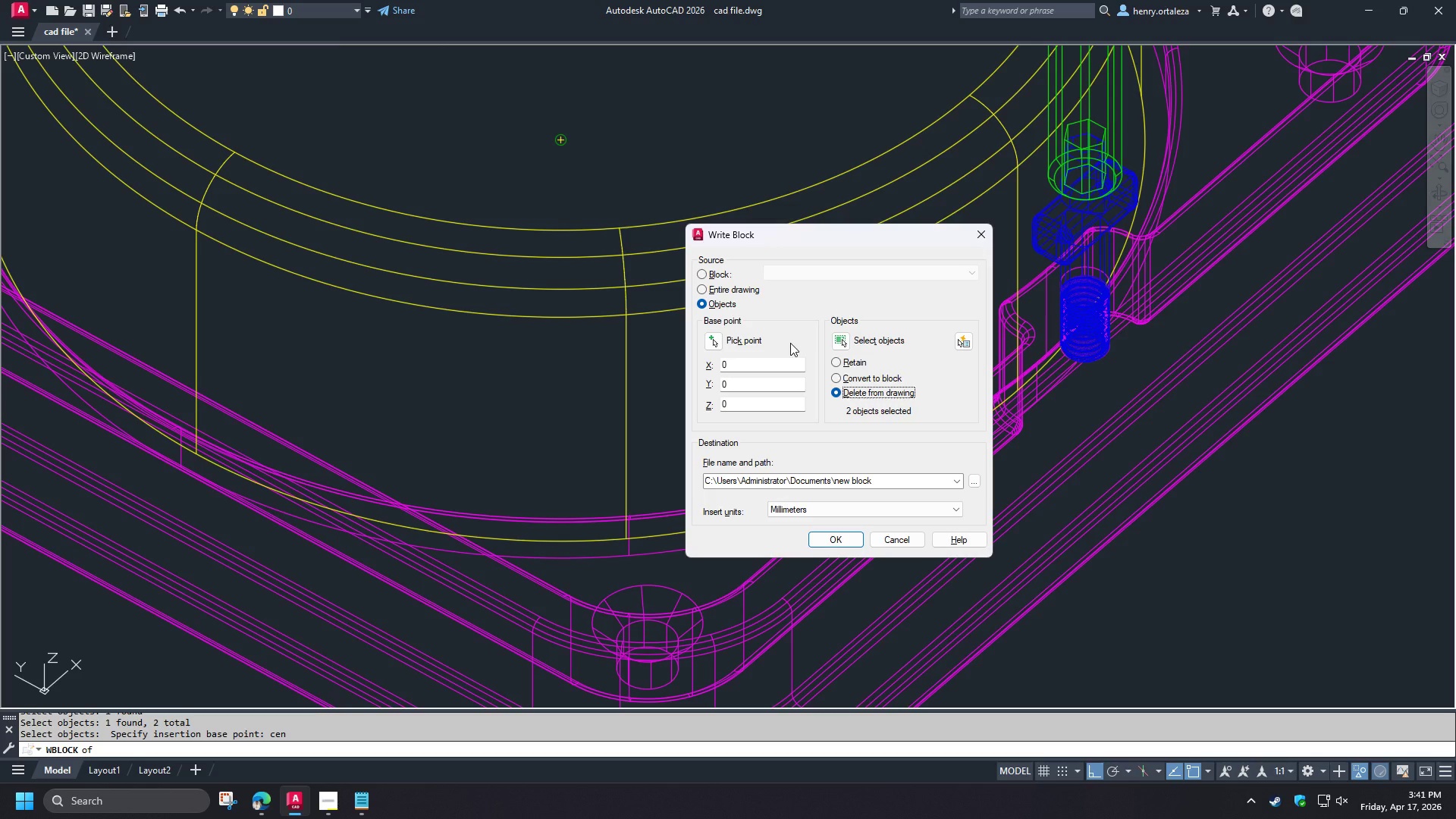 
left_click([871, 378])
 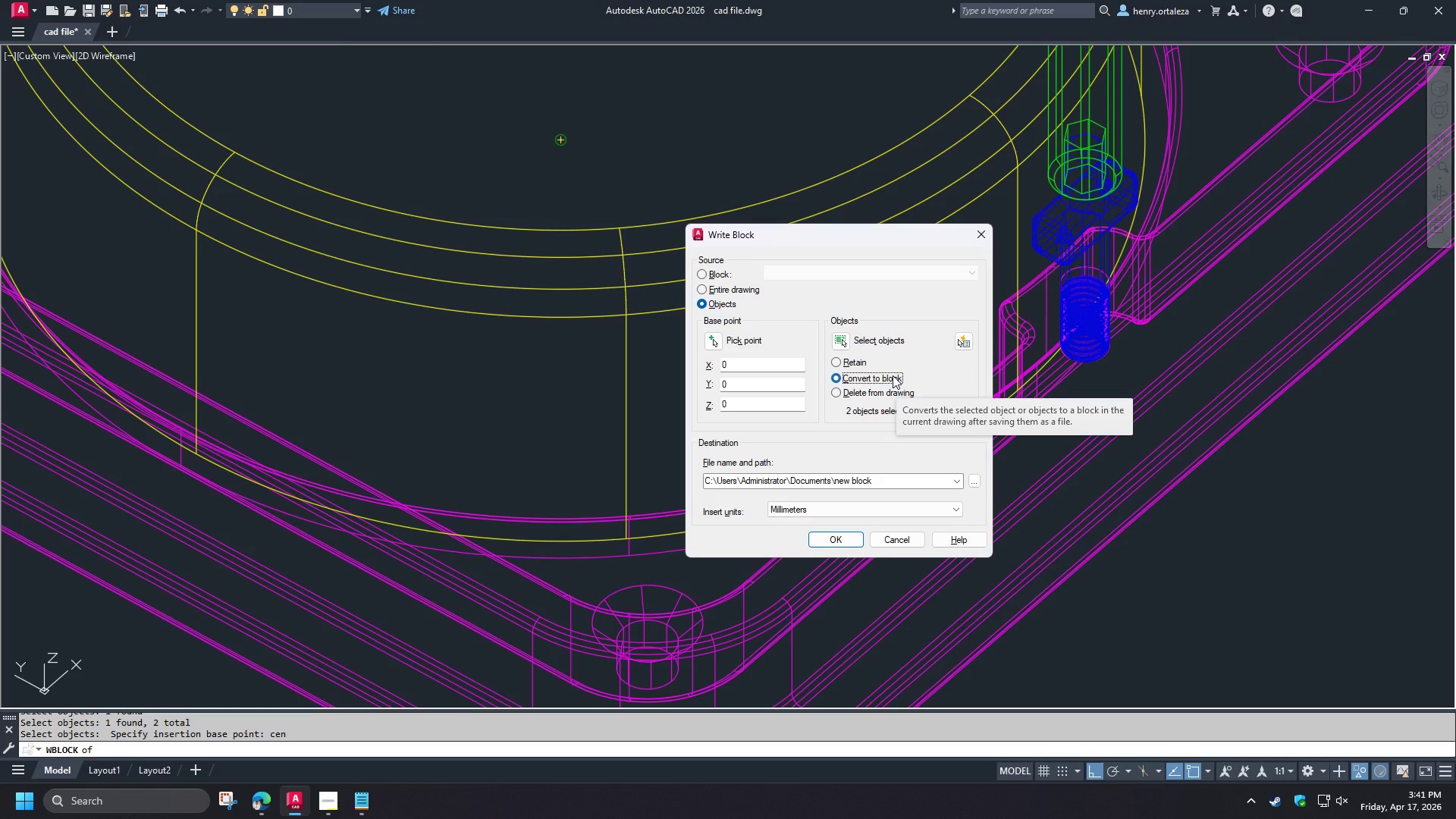 
wait(5.38)
 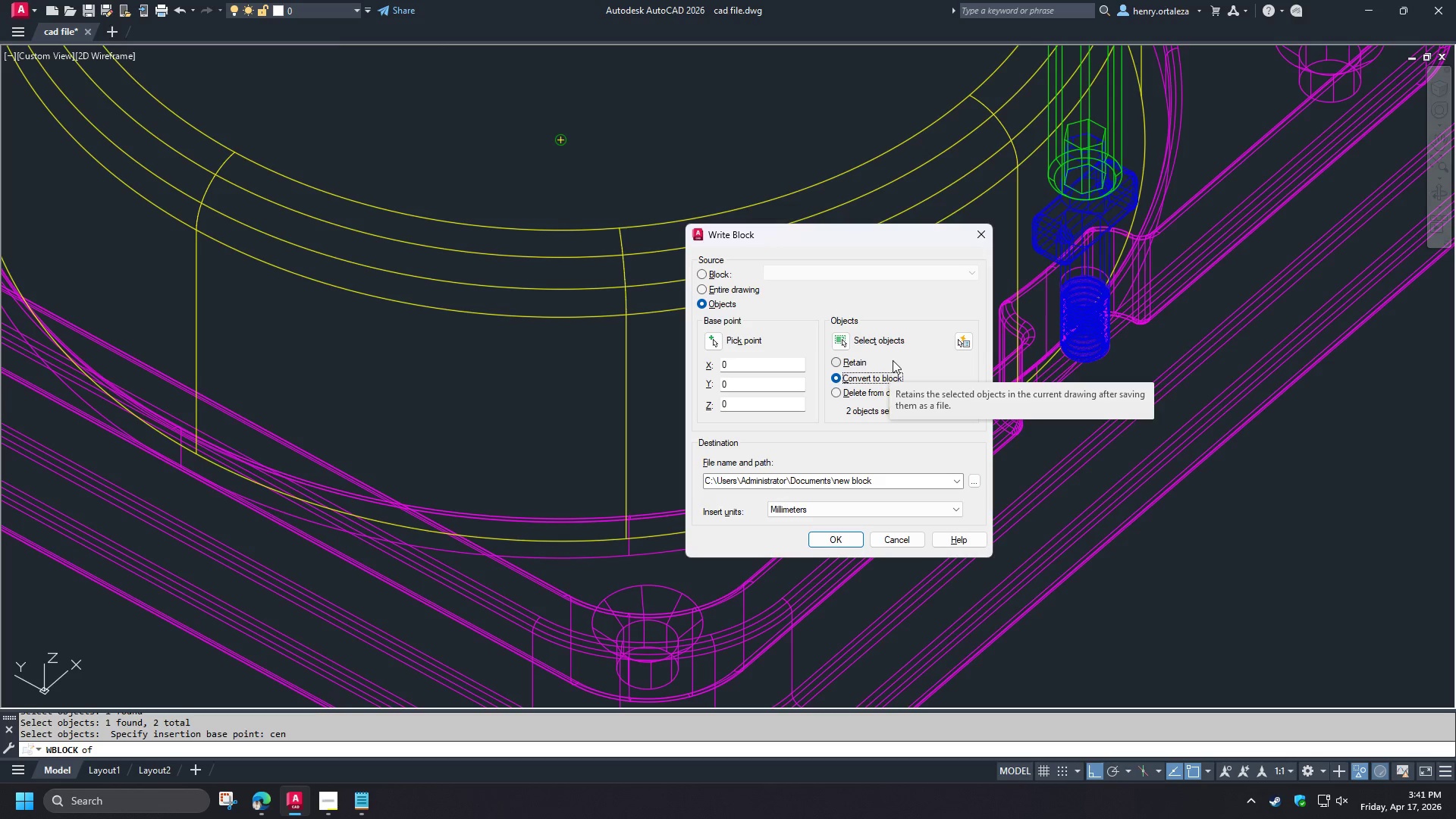 
left_click([968, 484])
 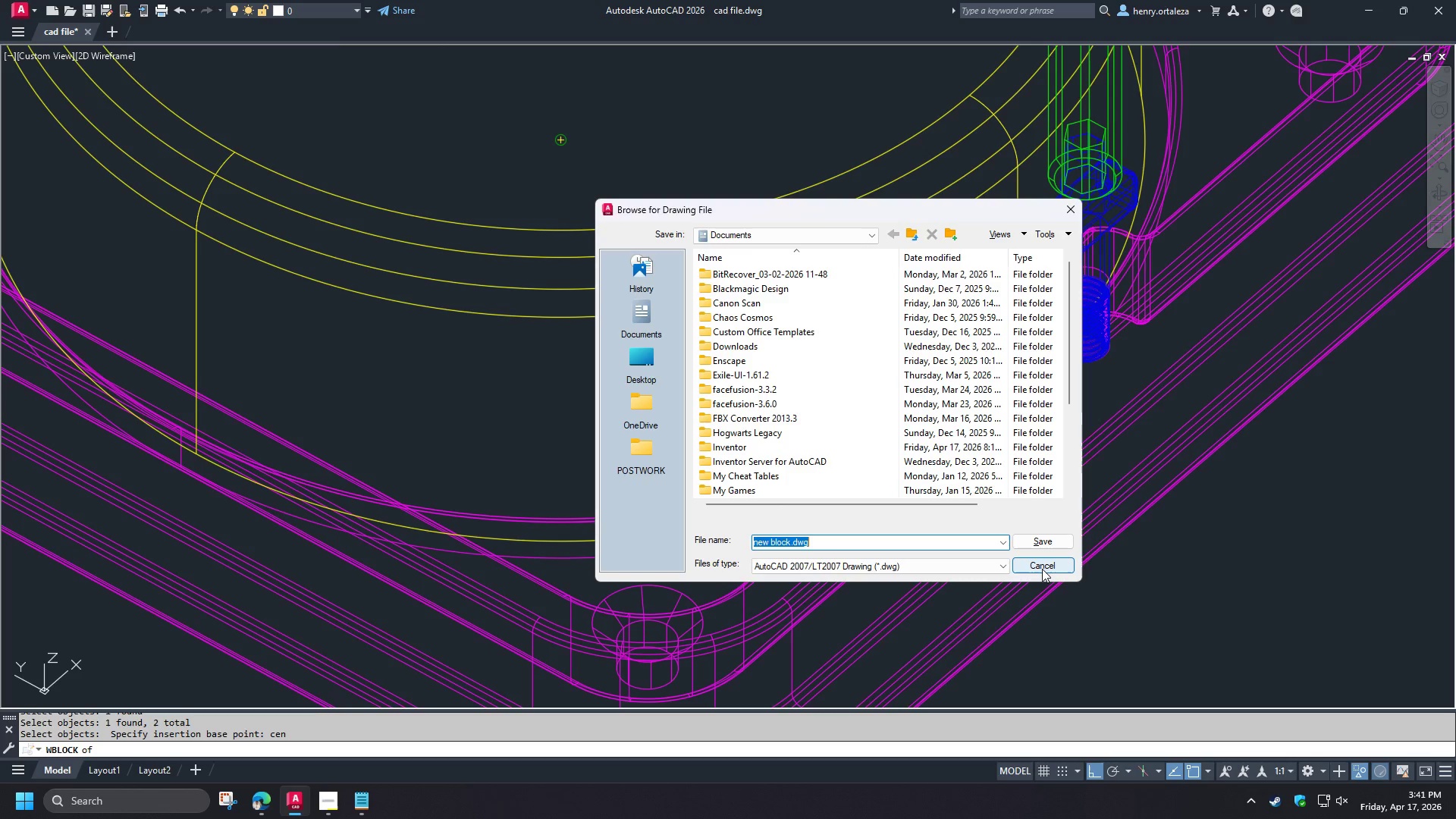 
left_click([1042, 569])
 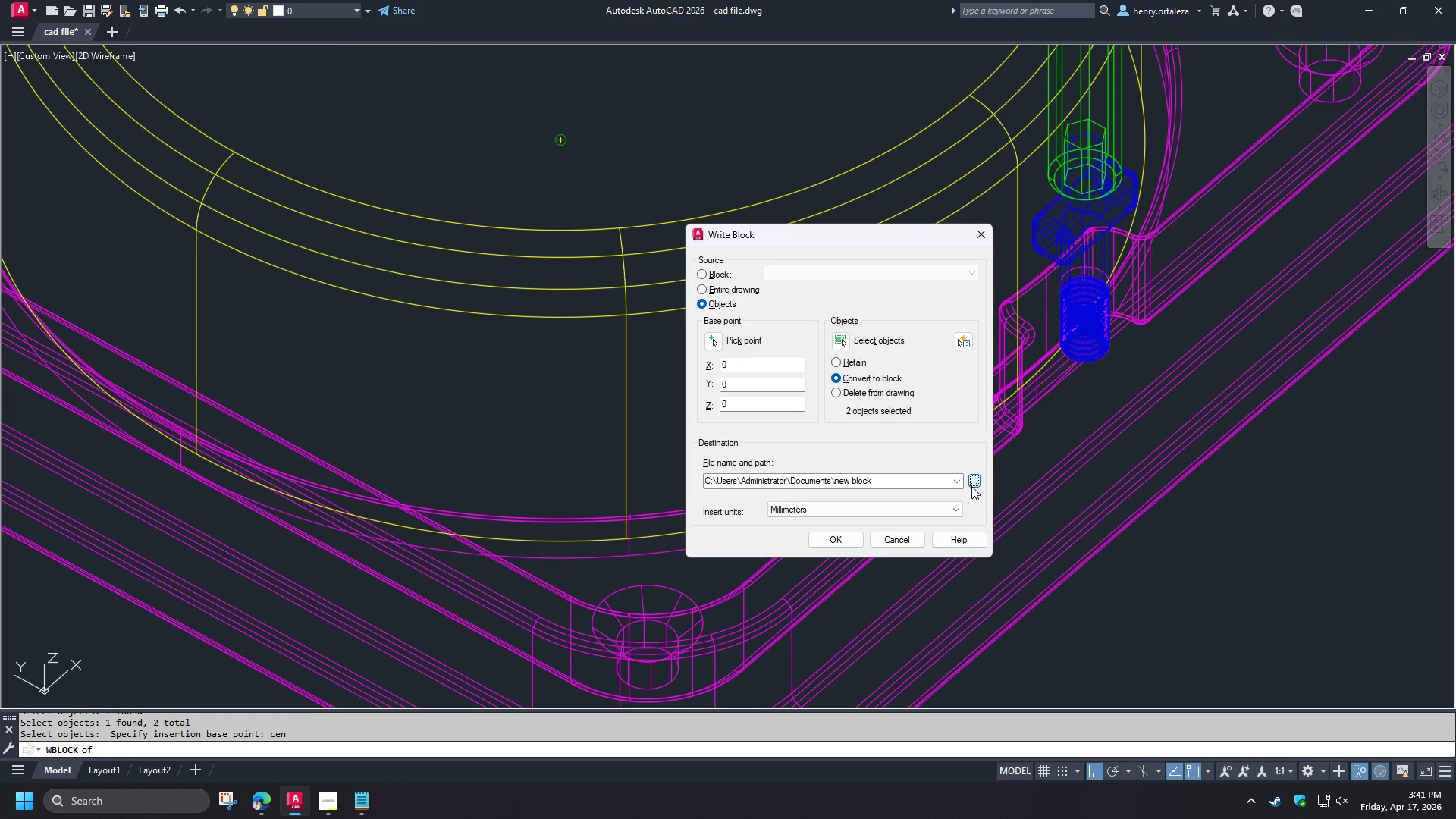 
left_click([971, 486])
 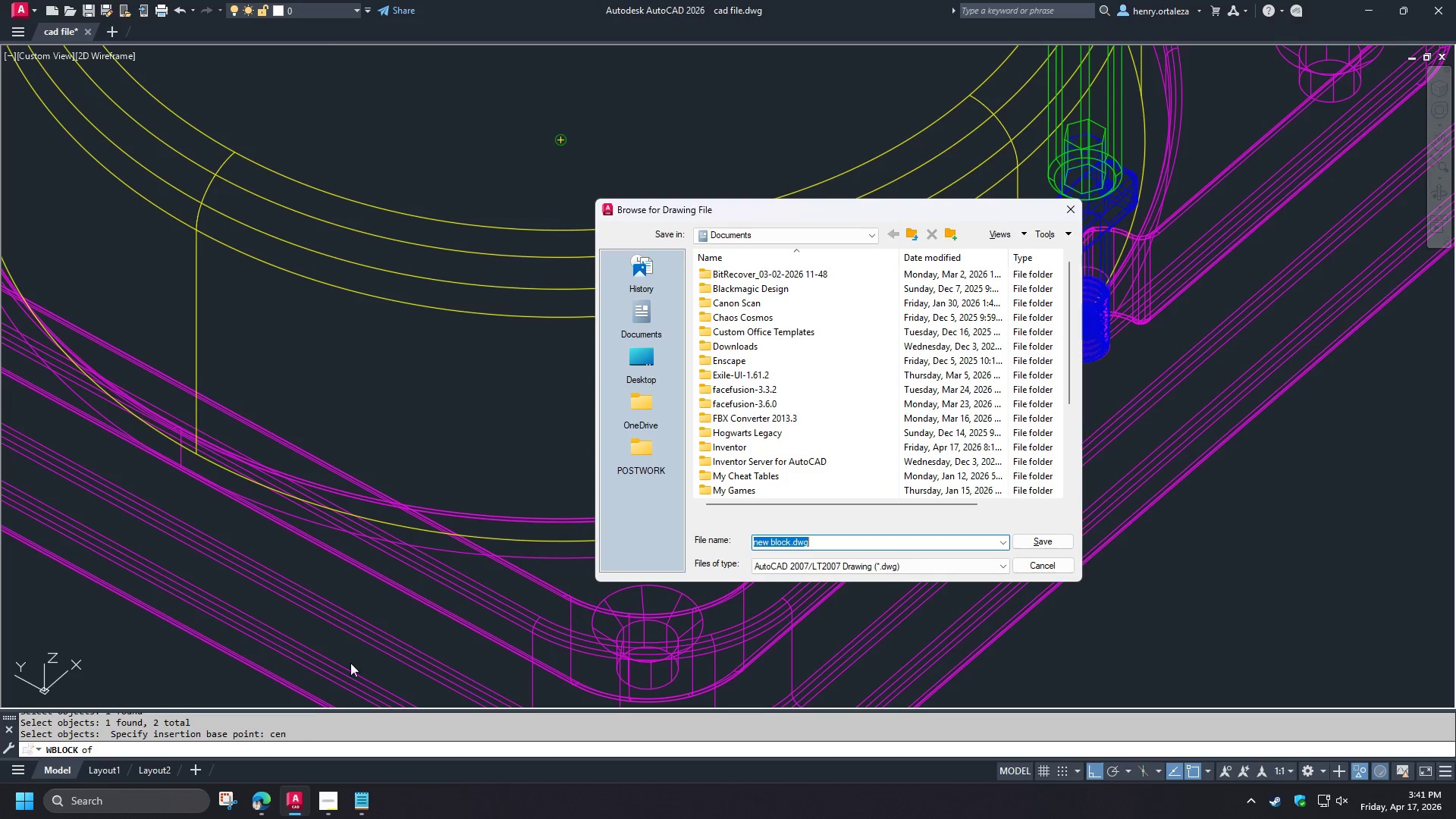 
left_click([325, 811])